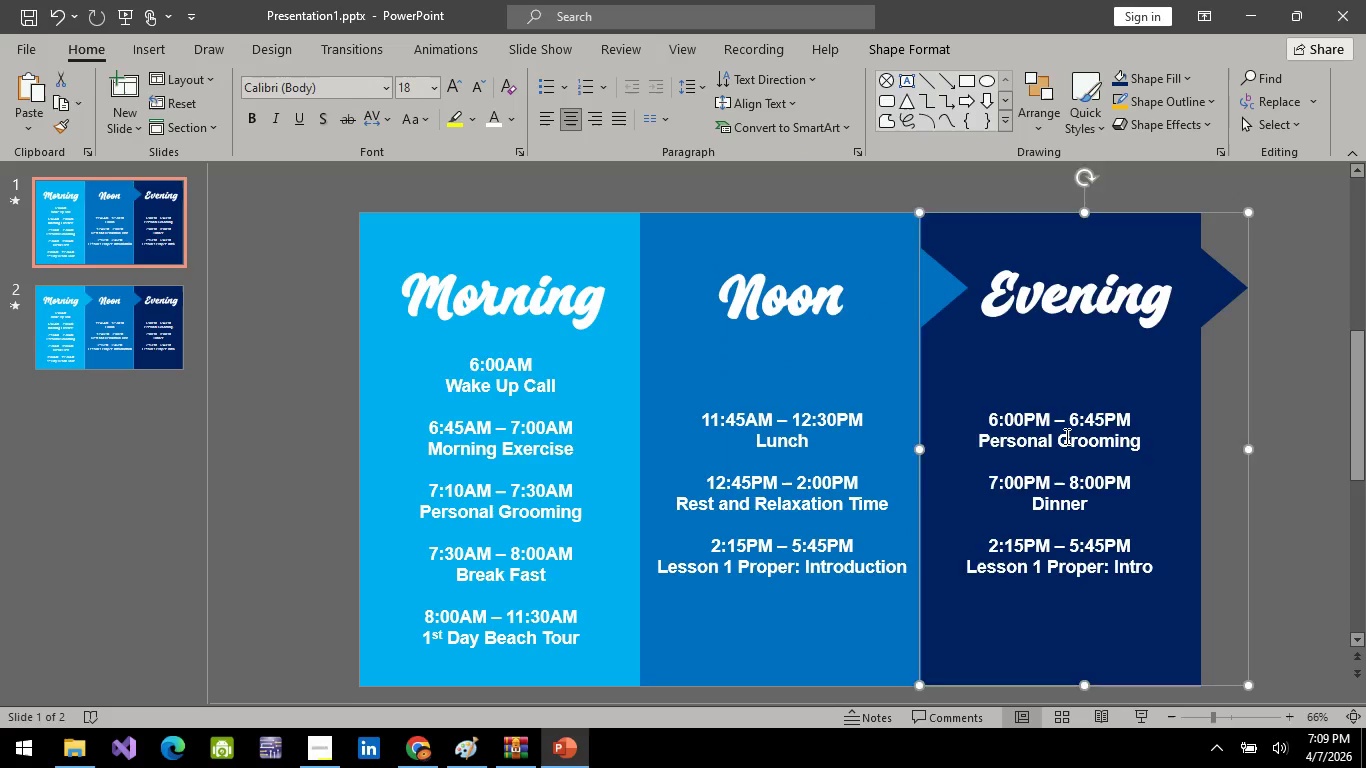 
left_click([1065, 436])
 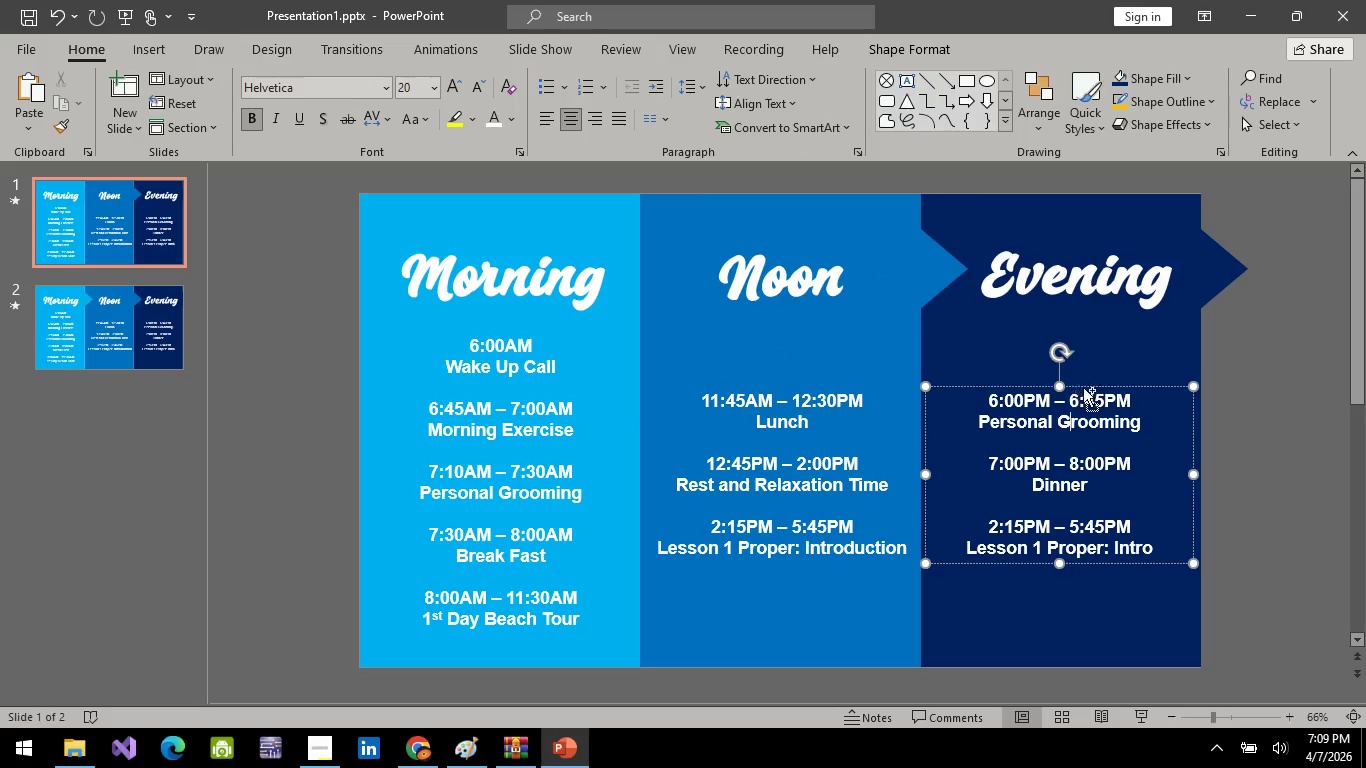 
hold_key(key=ControlLeft, duration=0.84)
right_click([1090, 342])
 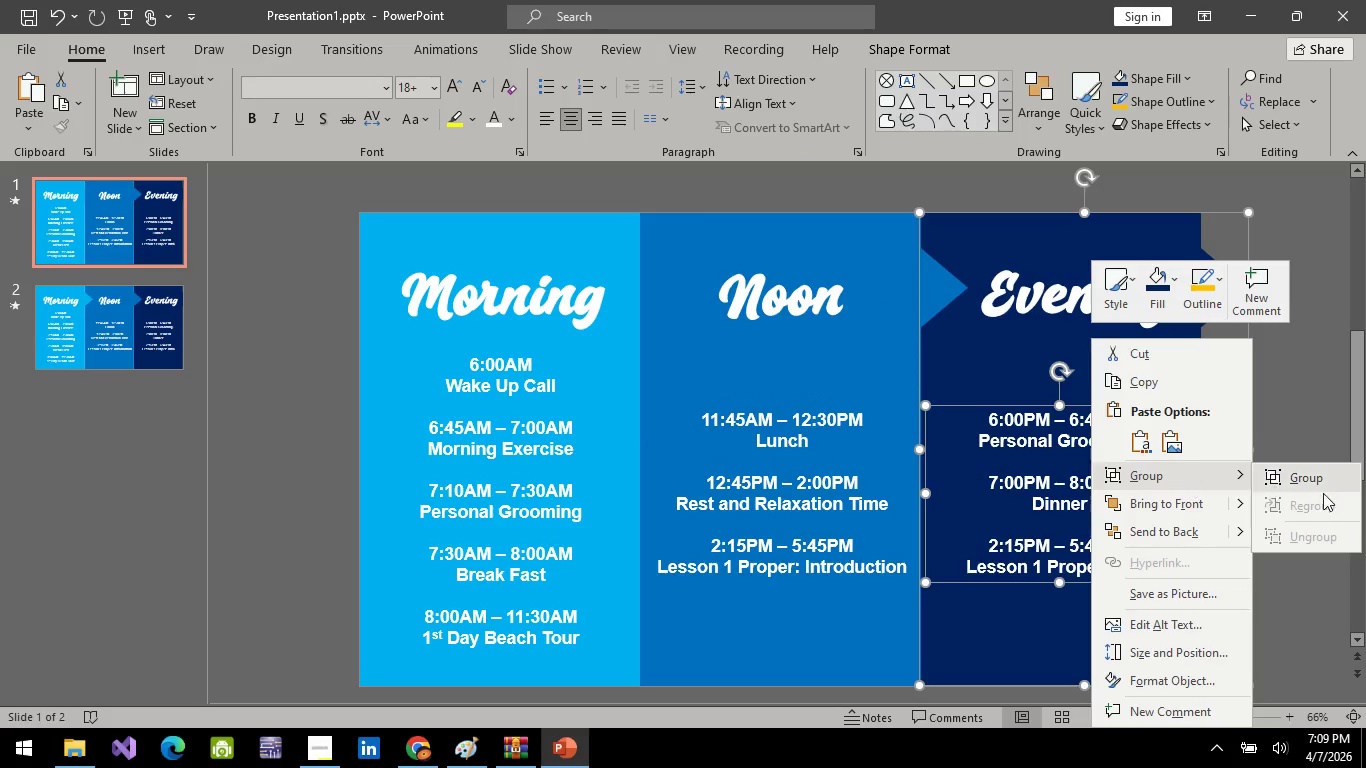 
left_click([1333, 488])
 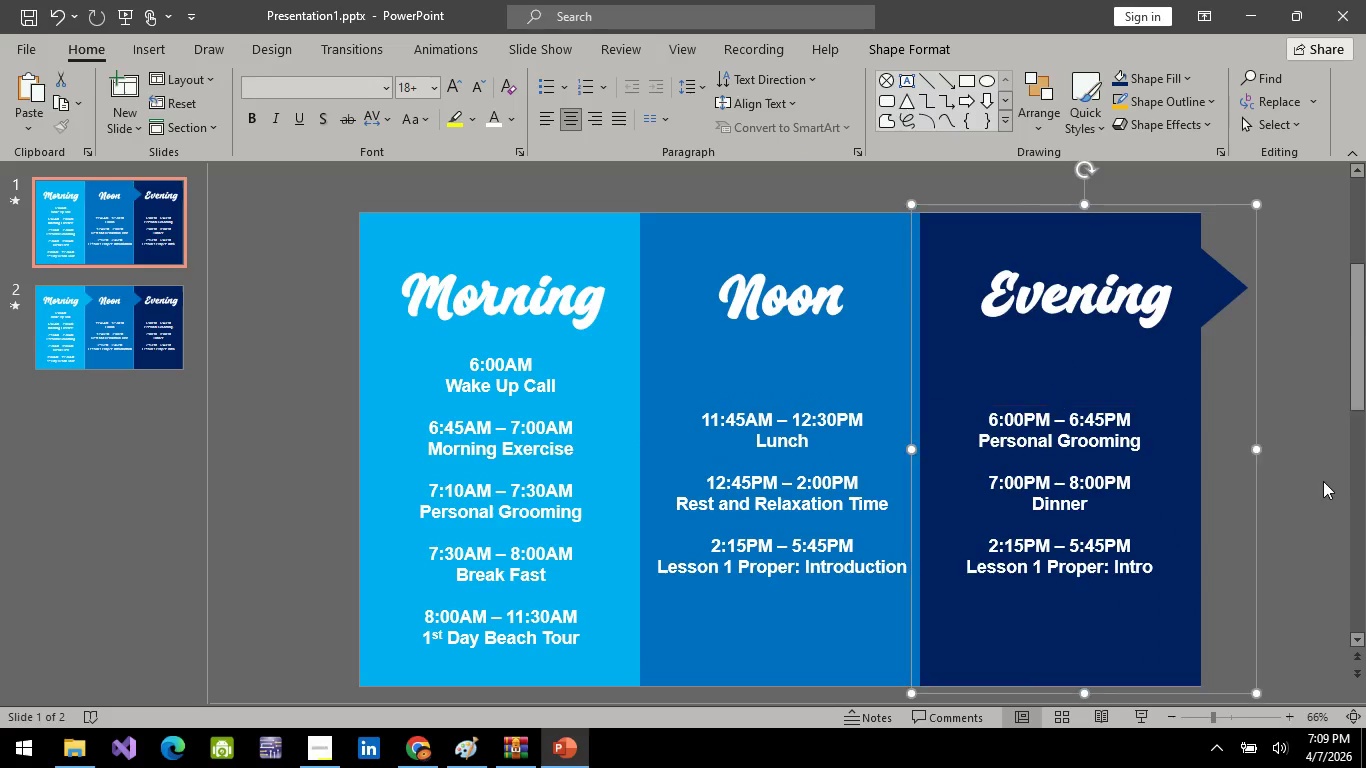 
mouse_move([162, 307])
 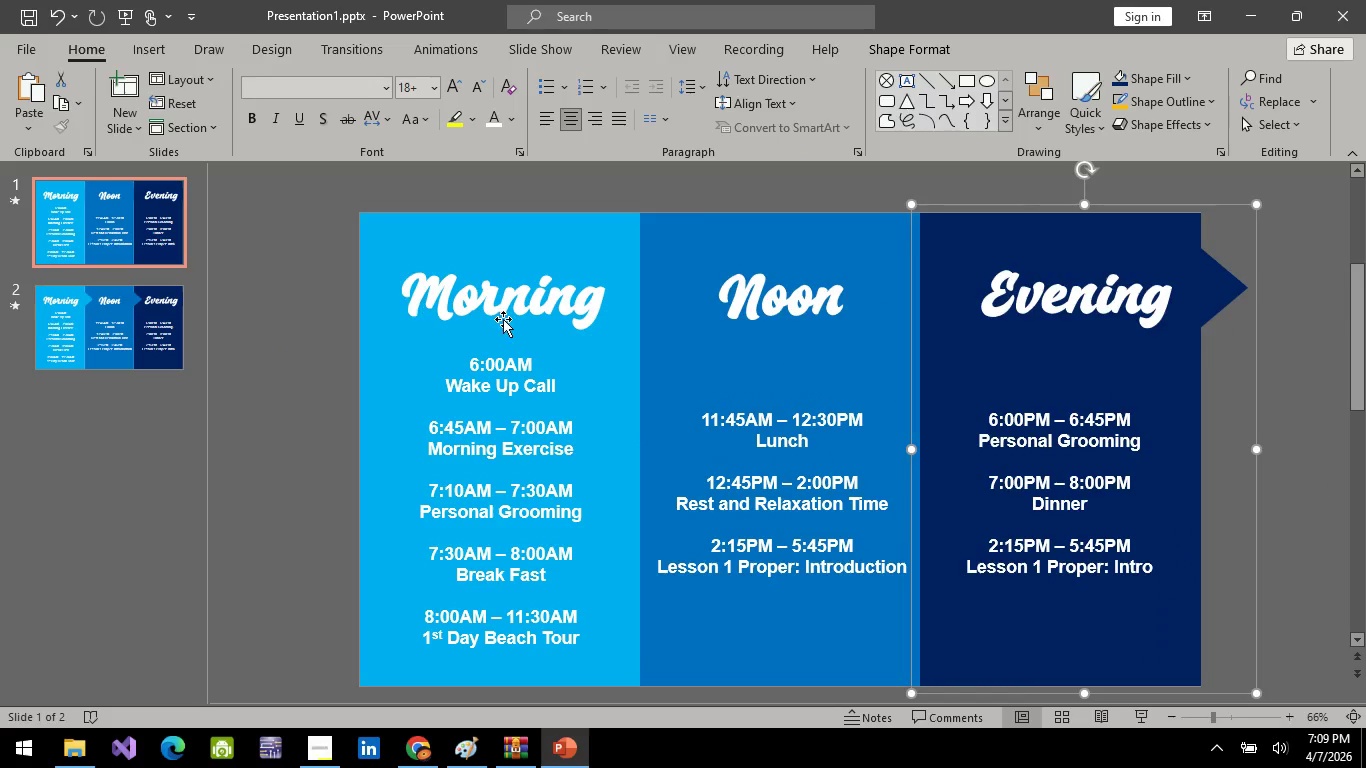 
left_click([508, 319])
 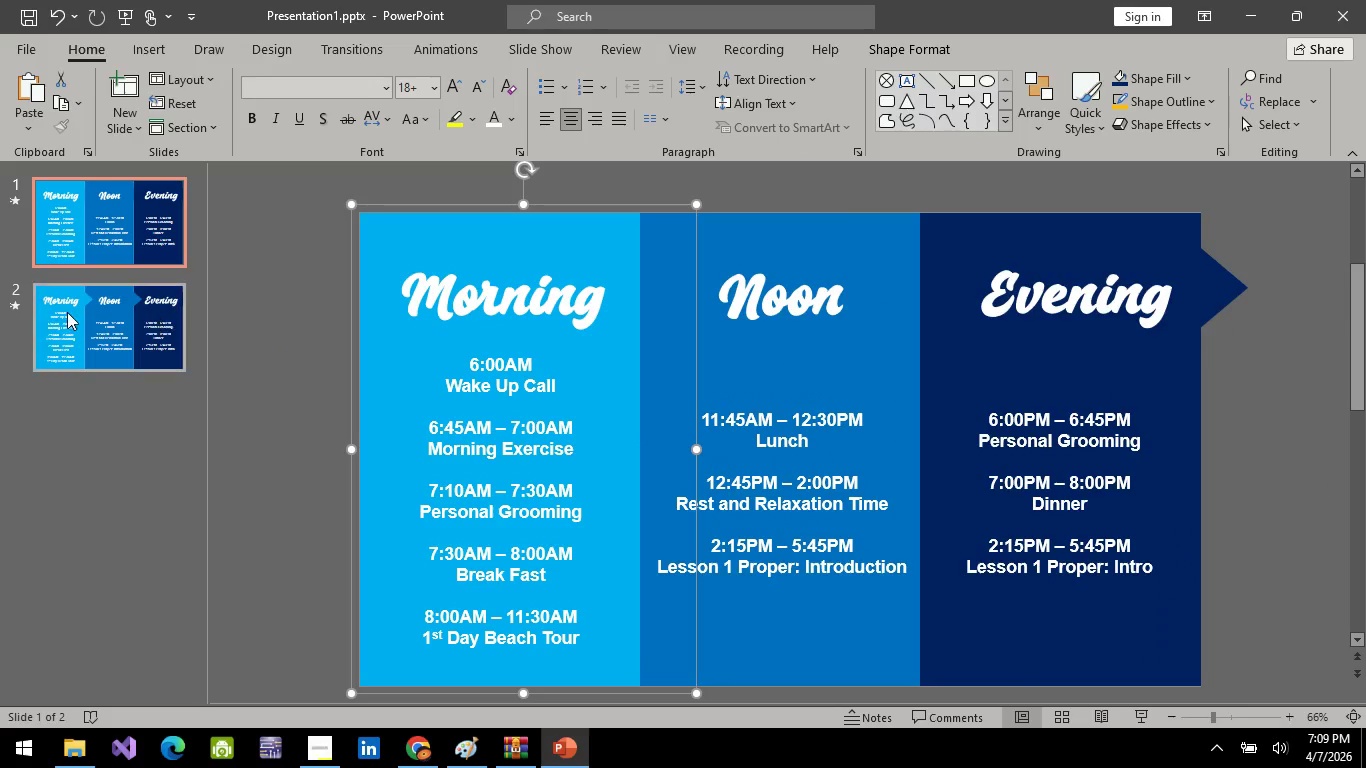 
left_click([67, 313])
 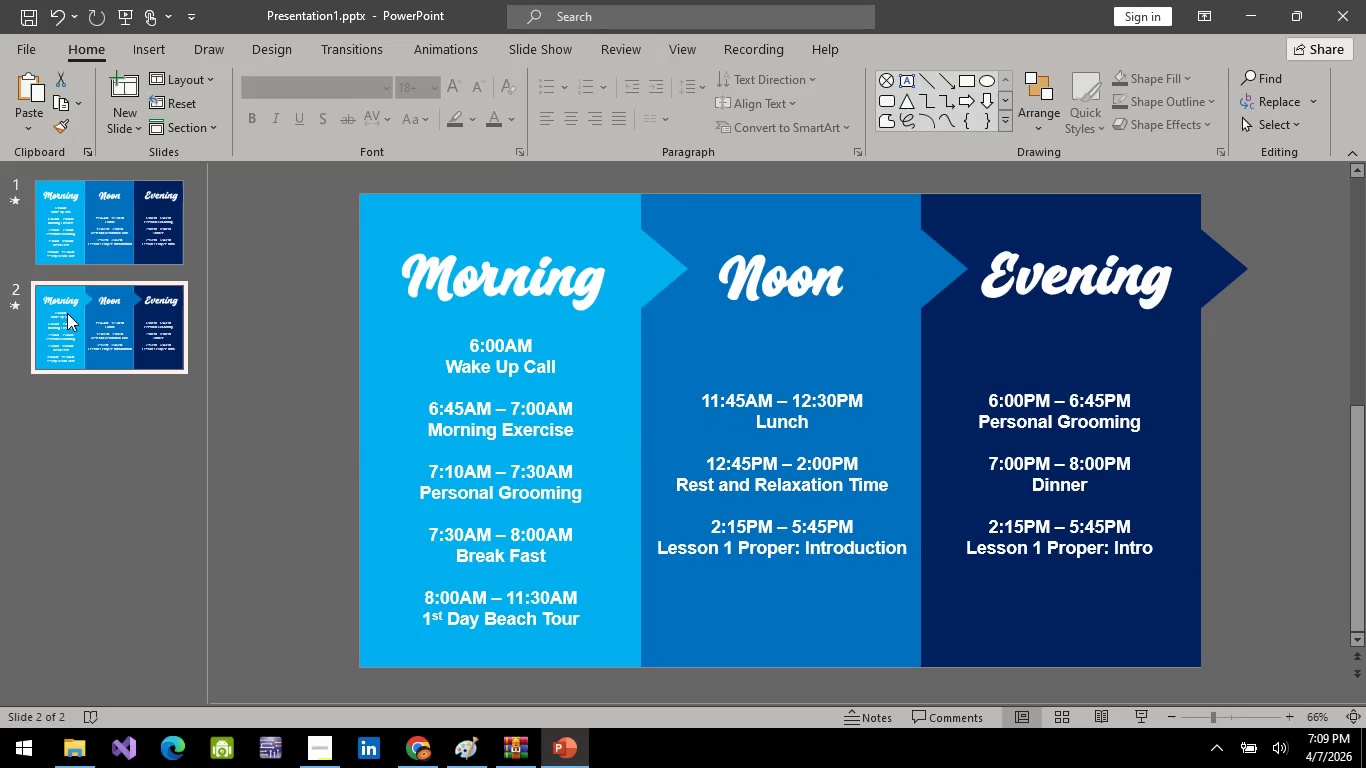 
key(Delete)
 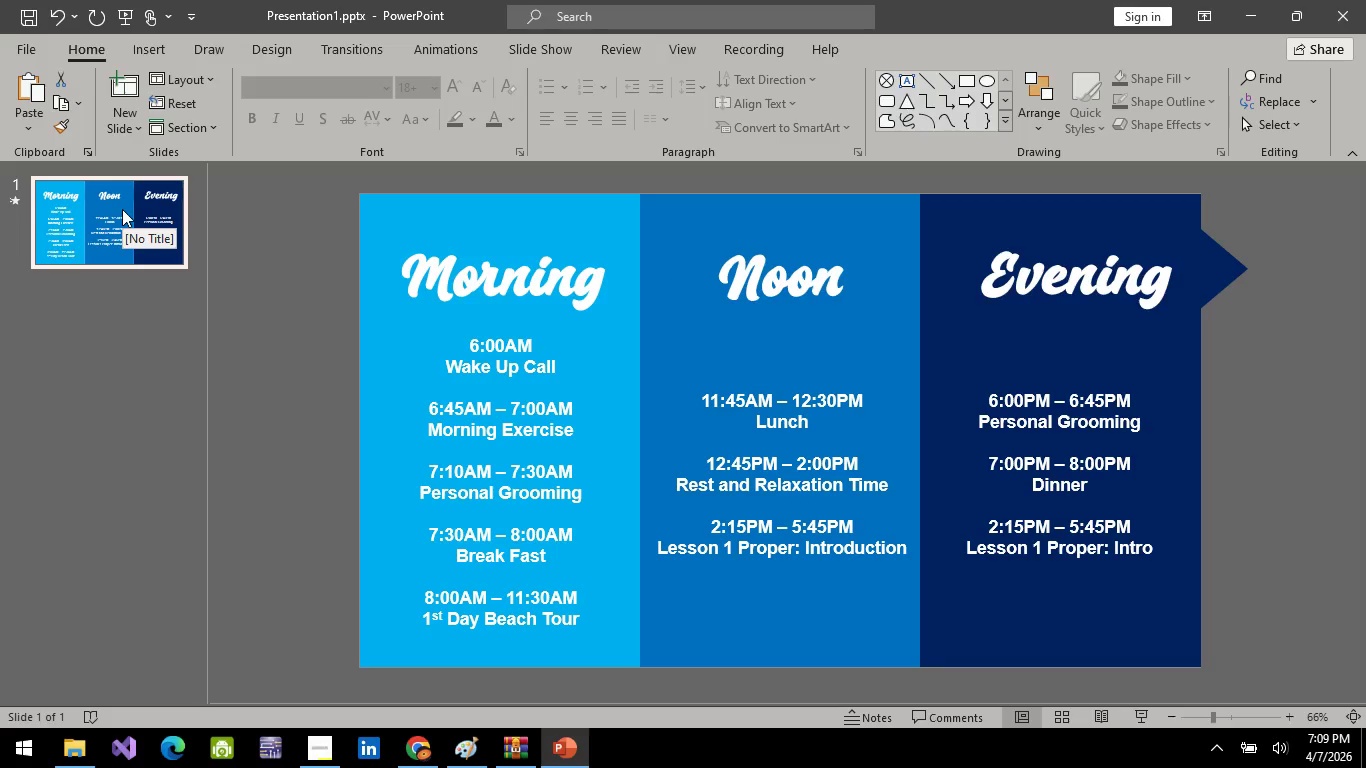 
left_click([122, 209])
 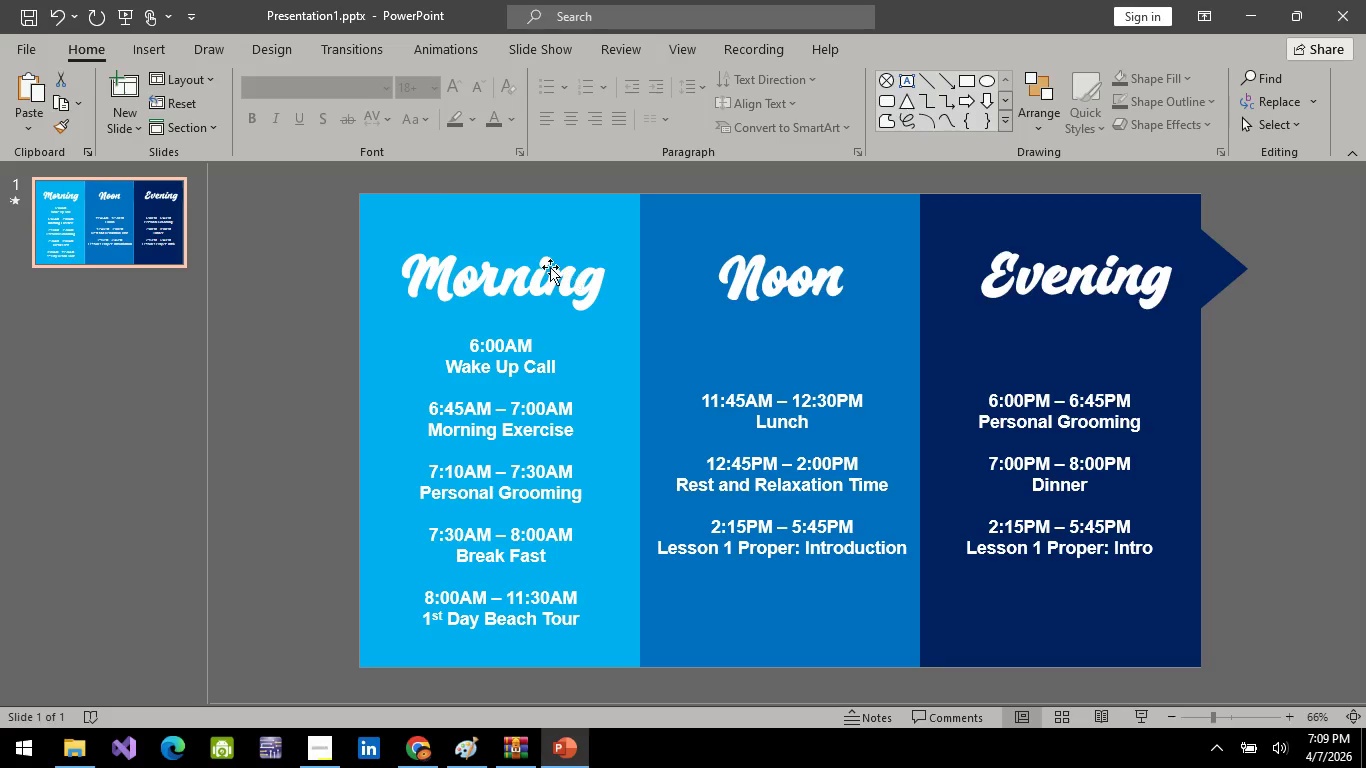 
left_click([549, 267])
 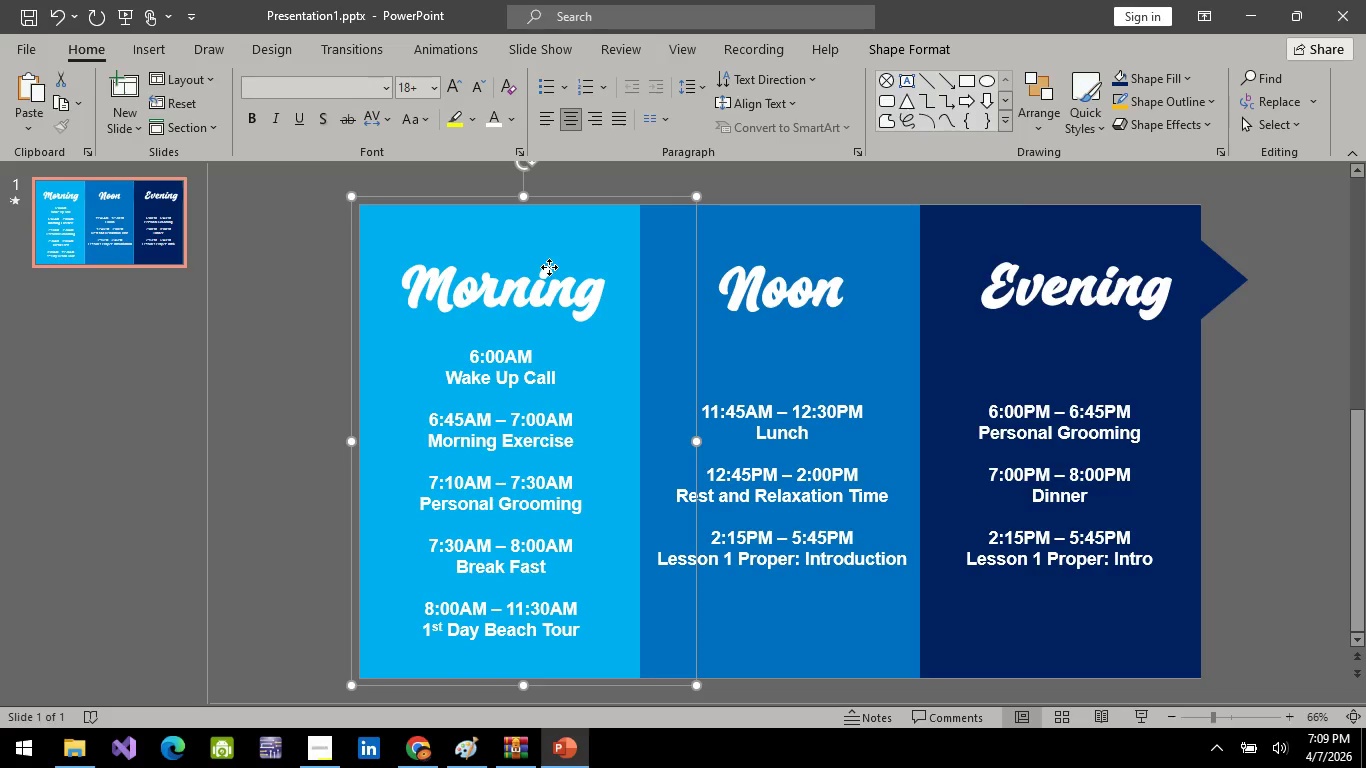 
right_click([549, 267])
 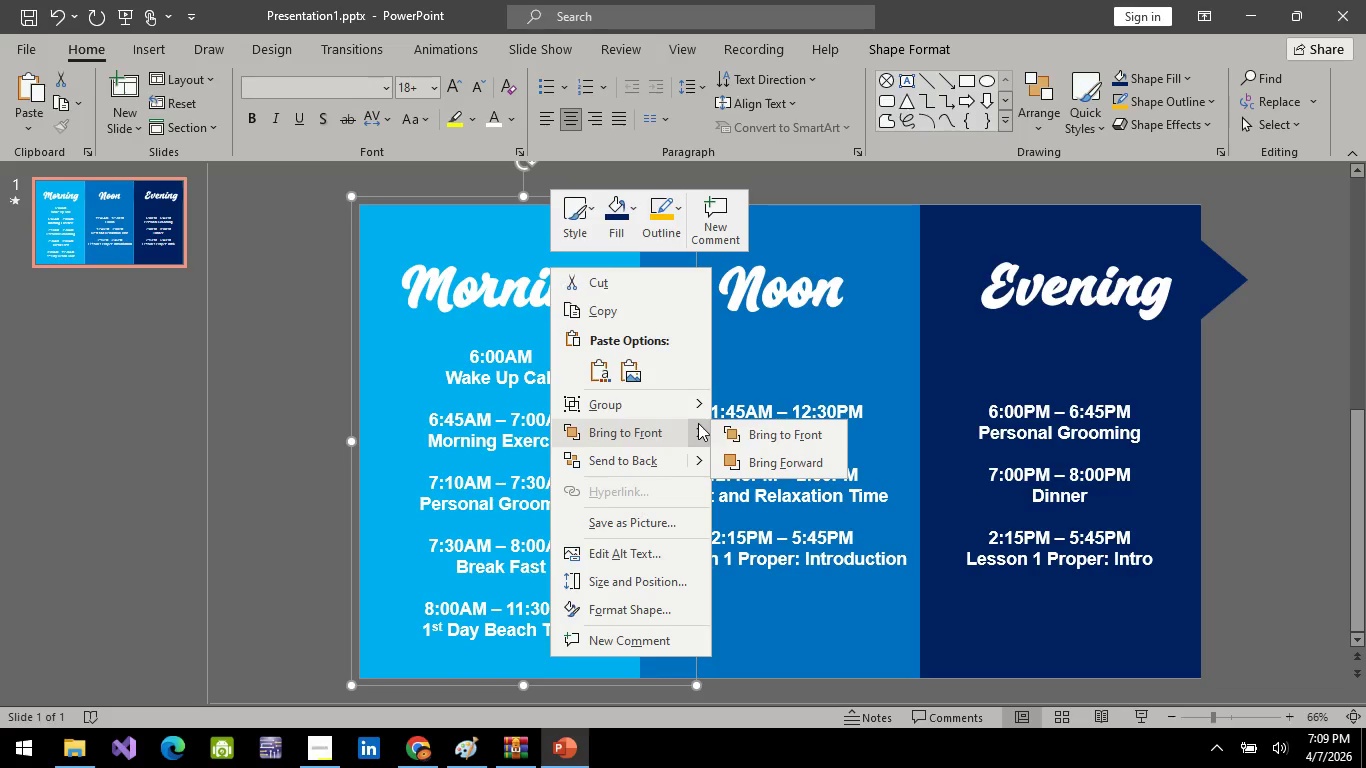 
left_click([769, 439])
 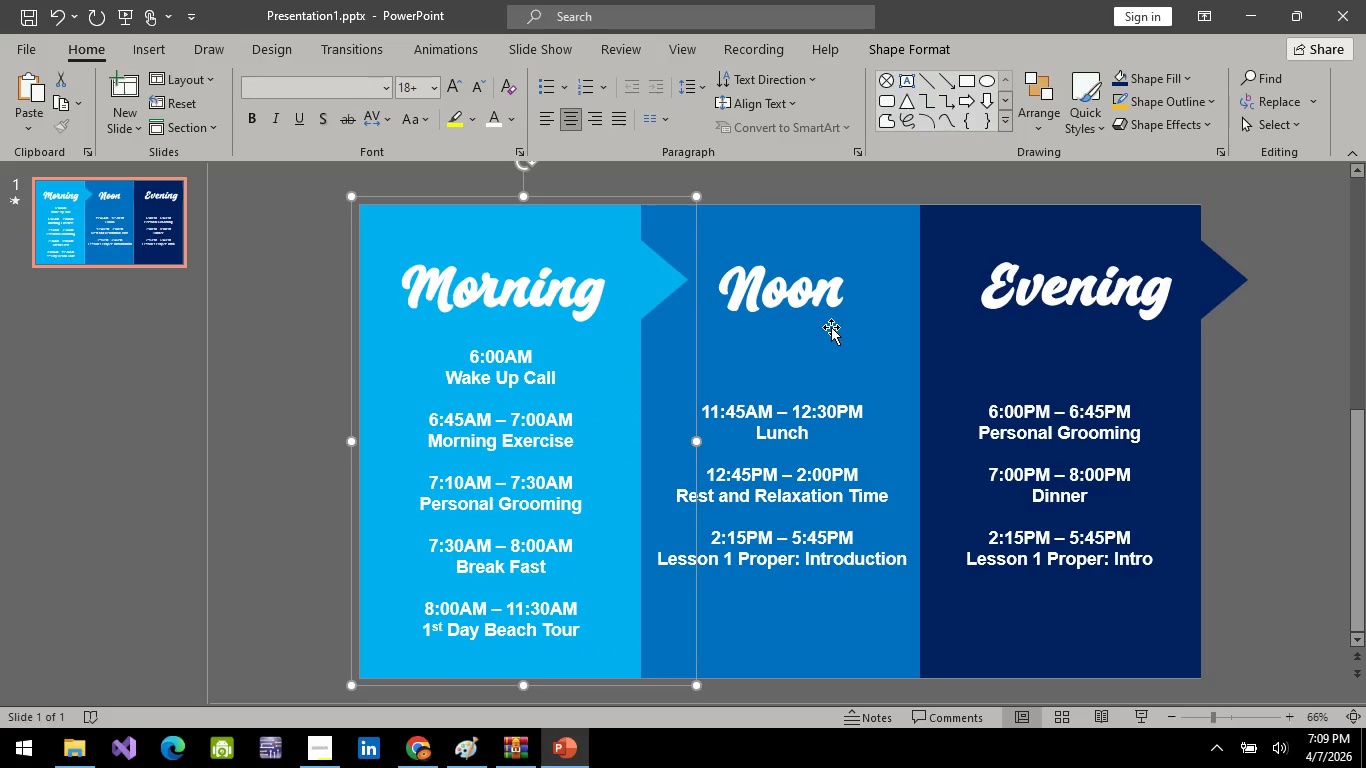 
left_click([831, 327])
 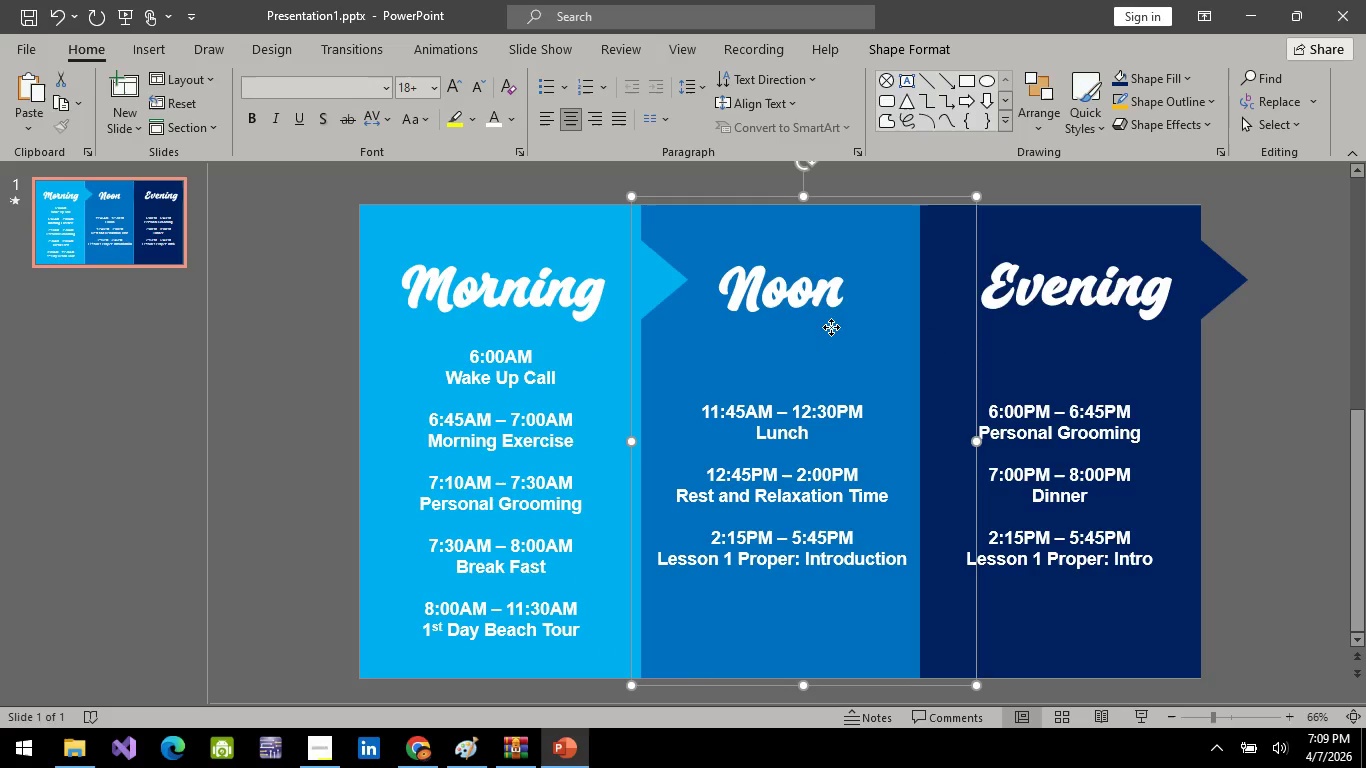 
right_click([831, 327])
 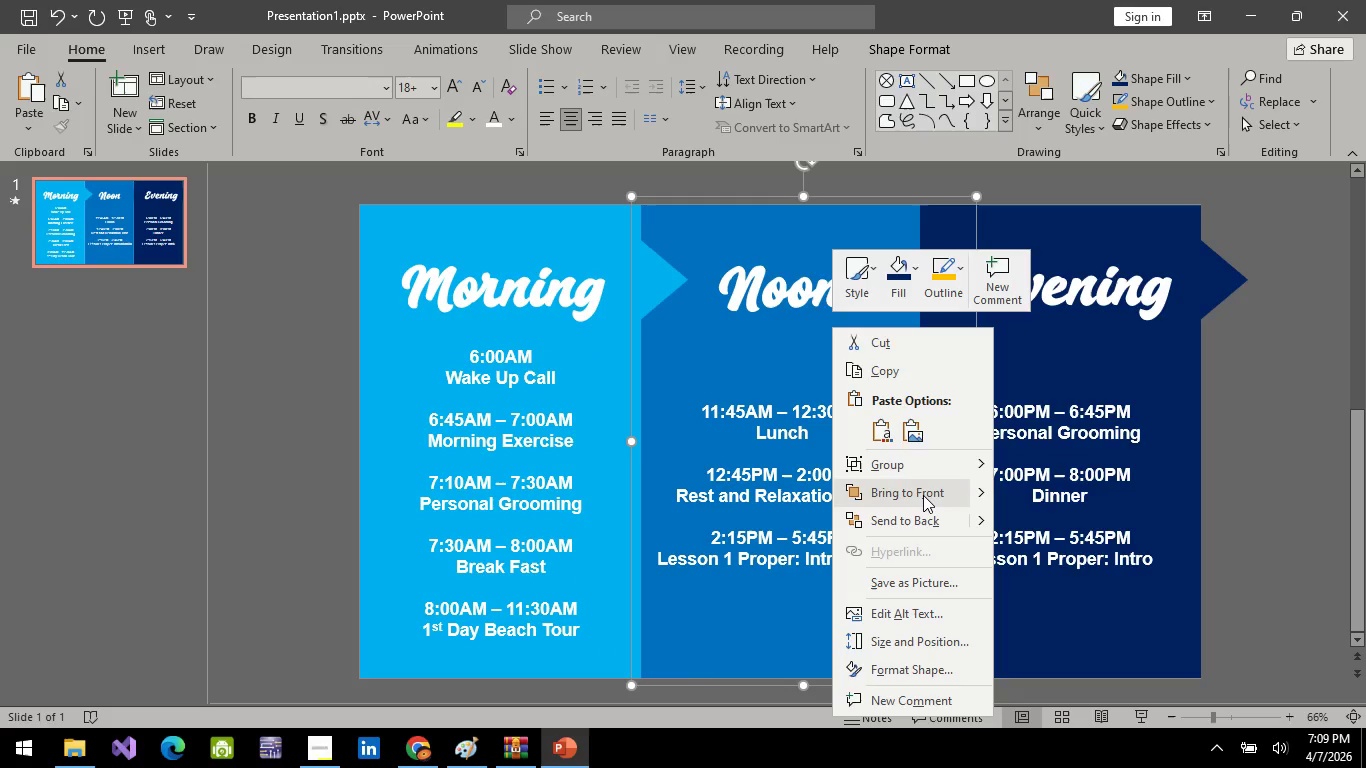 
left_click([923, 495])
 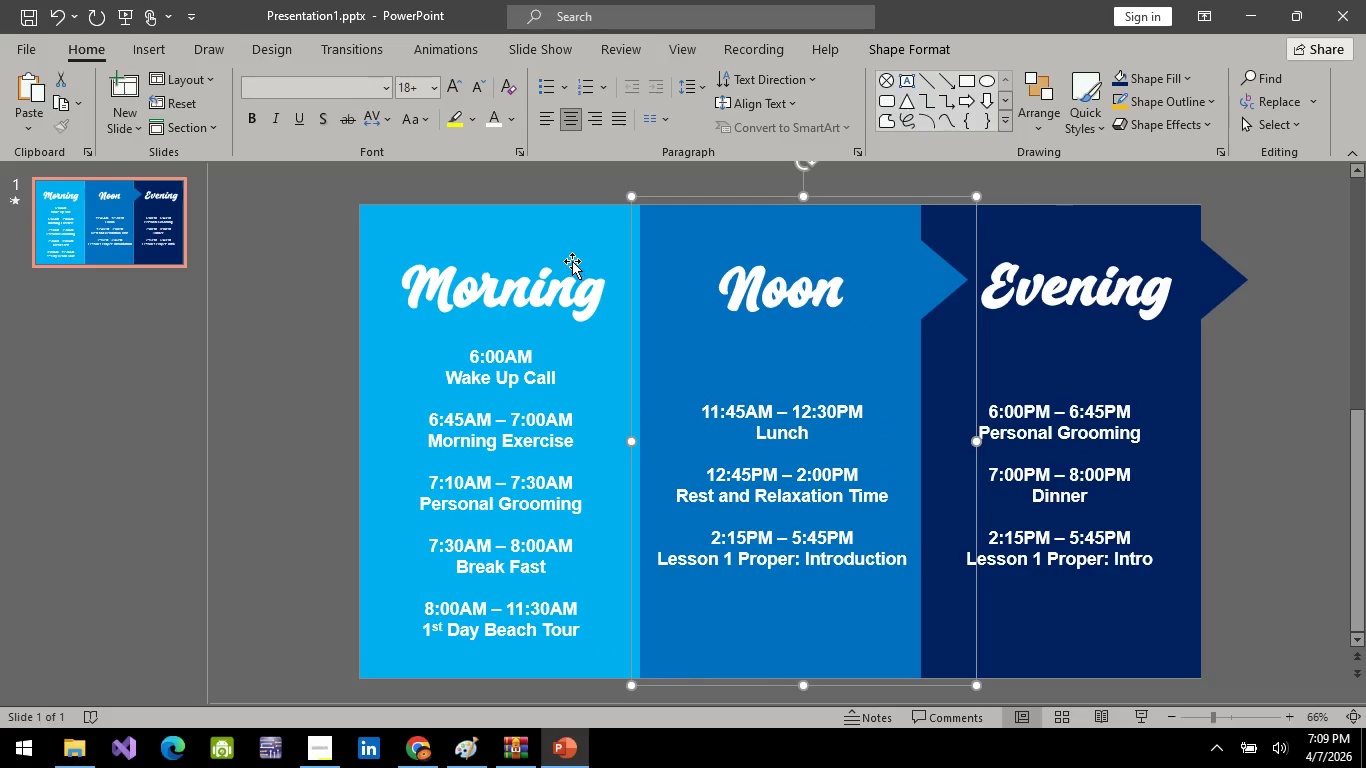 
left_click([566, 246])
 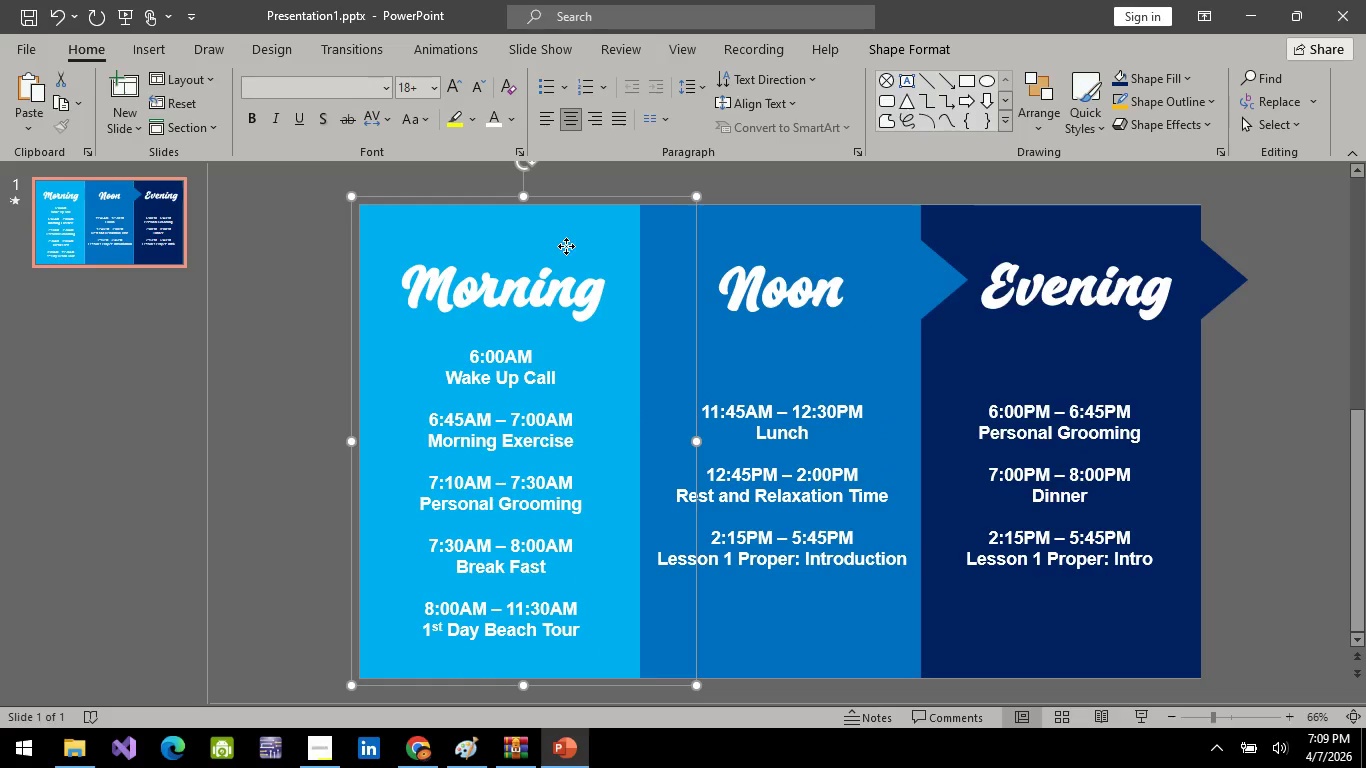 
right_click([566, 246])
 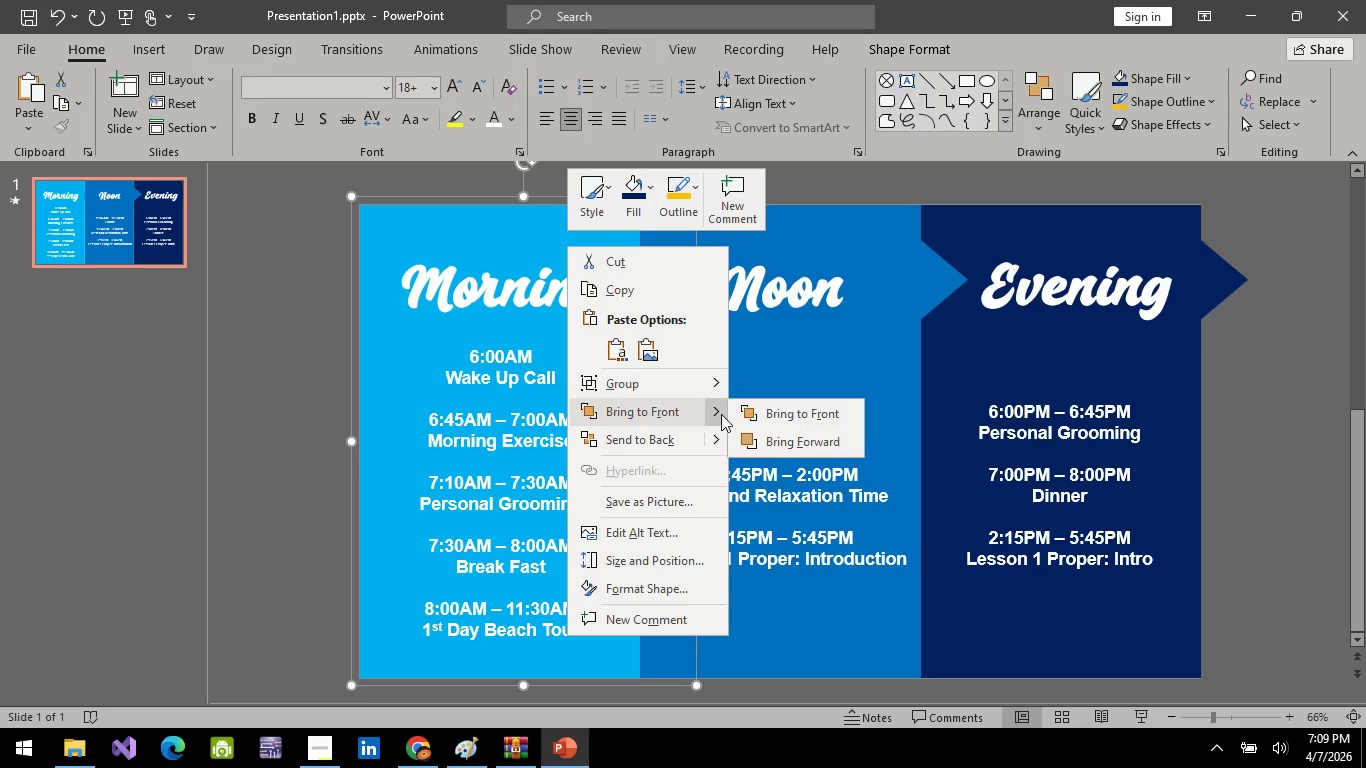 
left_click([794, 418])
 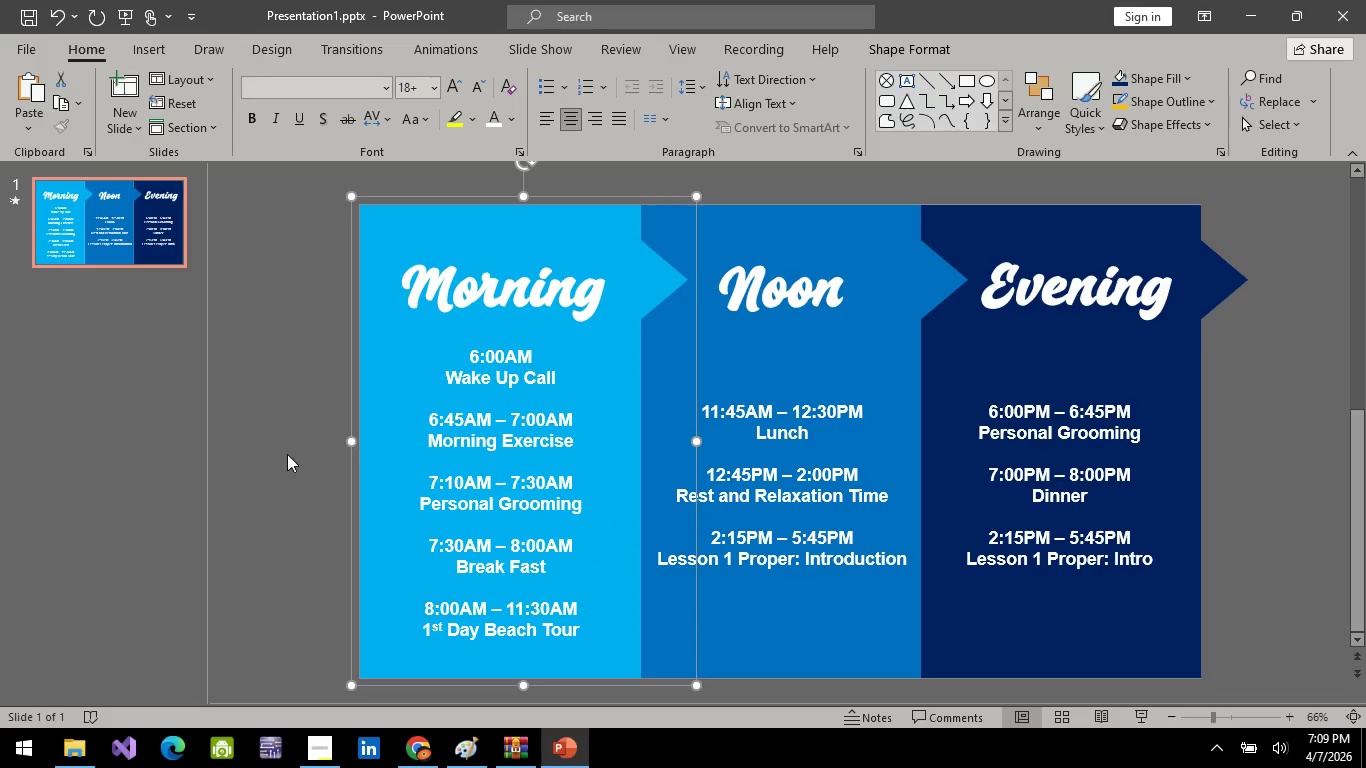 
left_click([315, 439])
 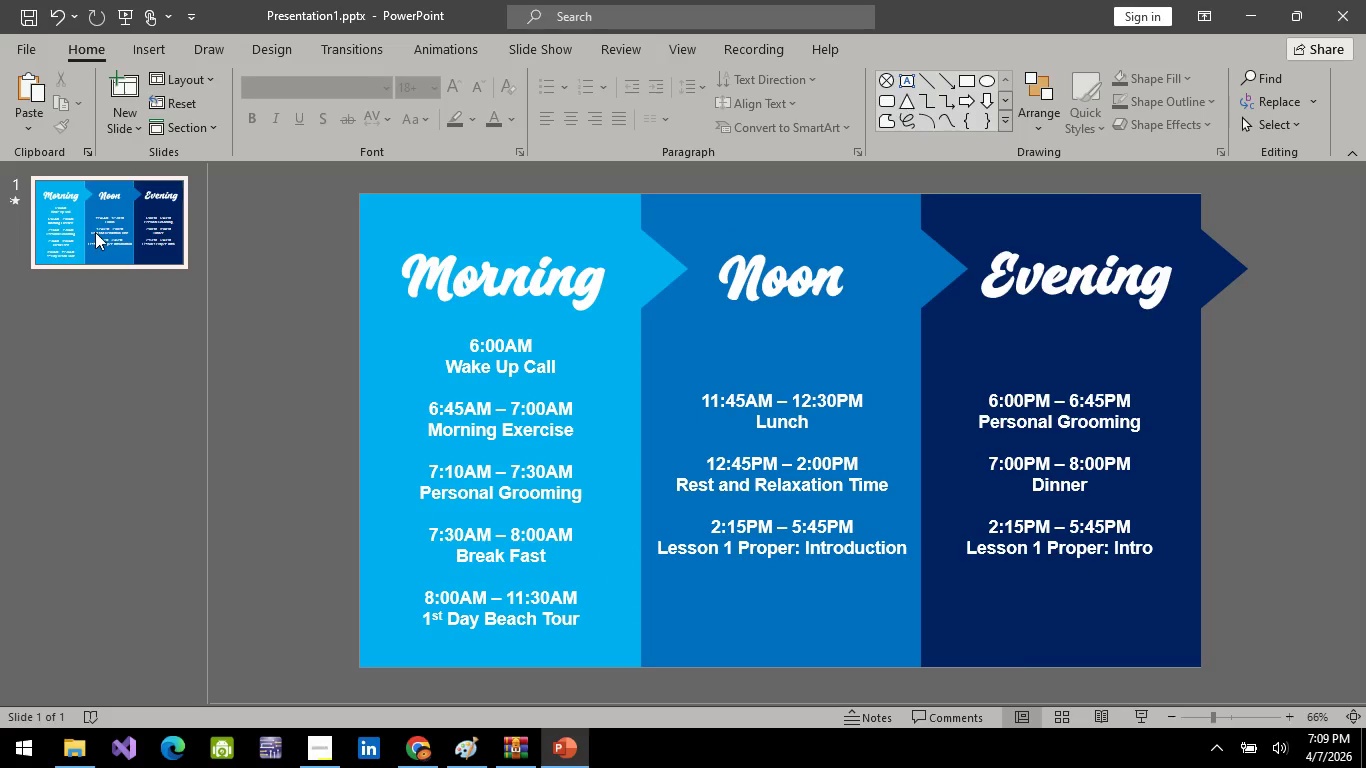 
left_click([95, 232])
 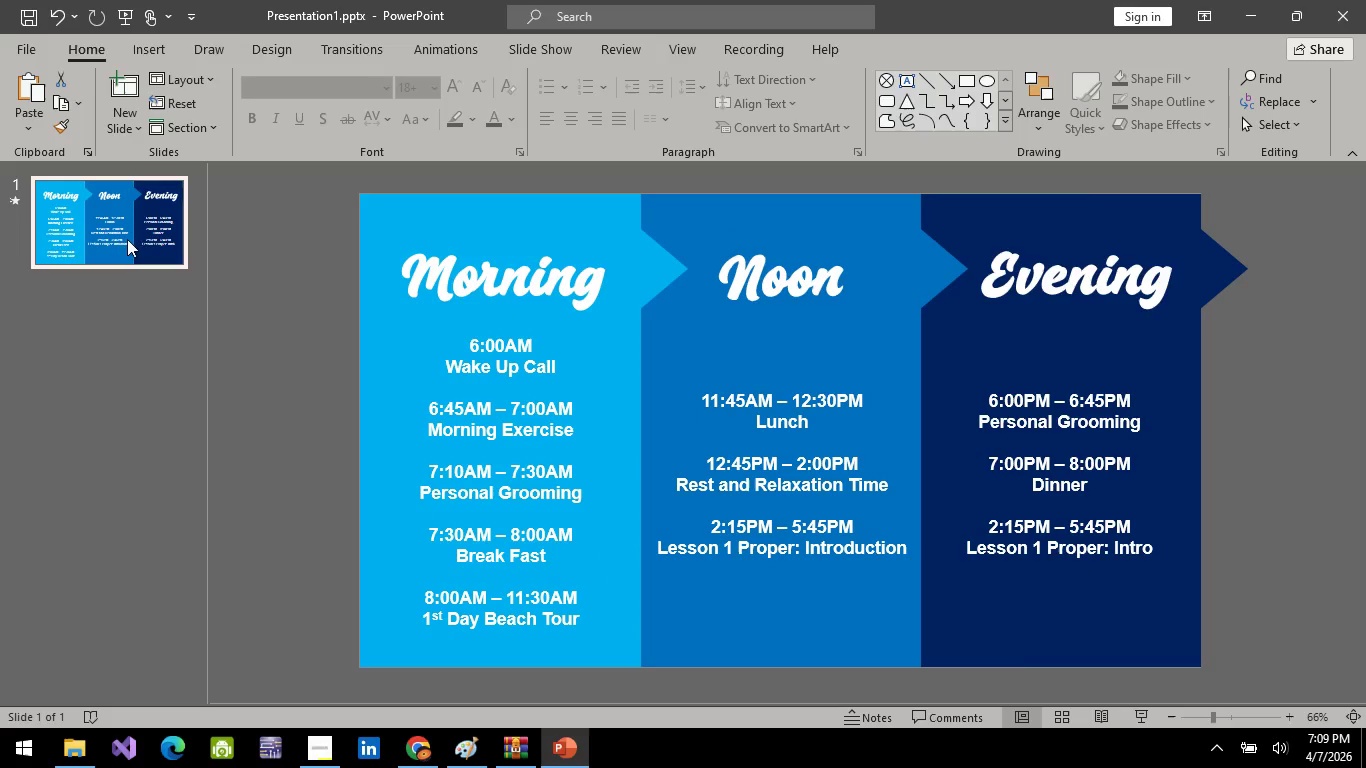 
right_click([111, 233])
 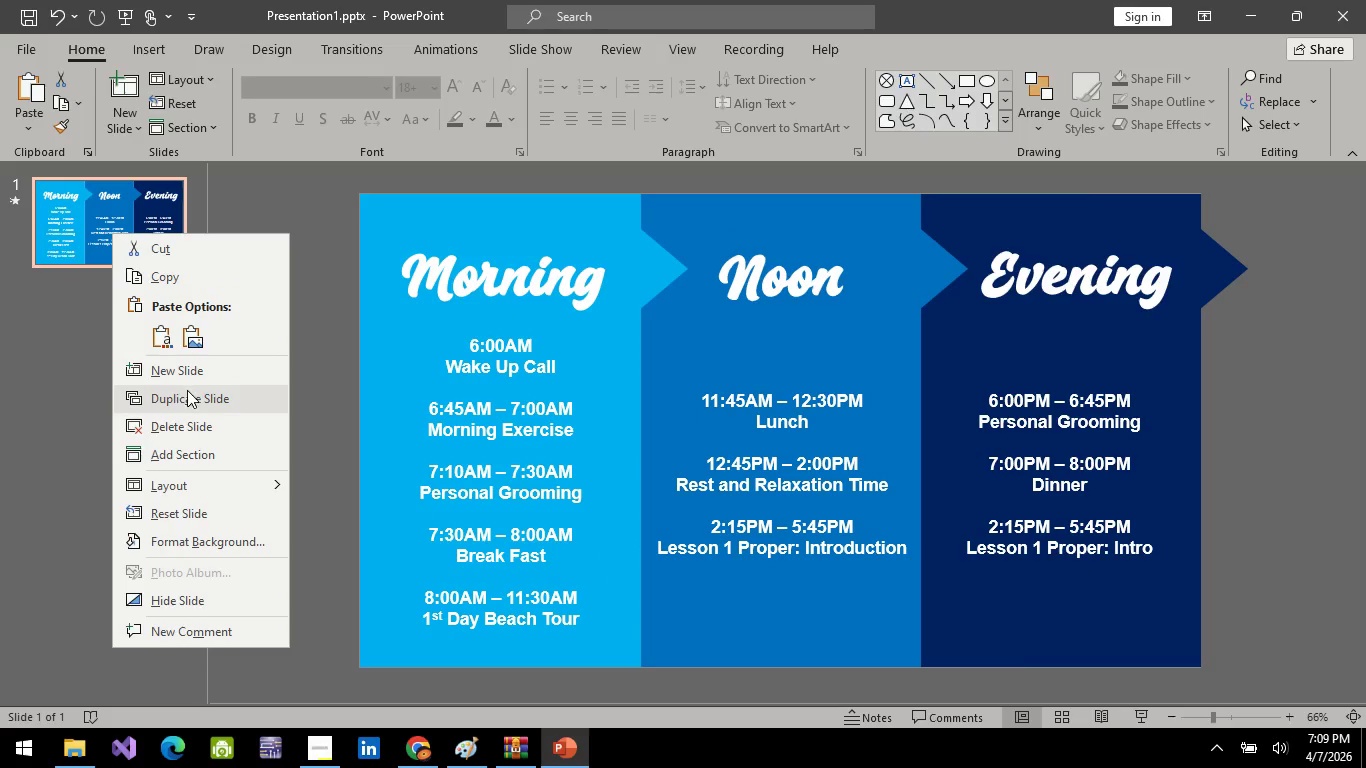 
left_click([187, 390])
 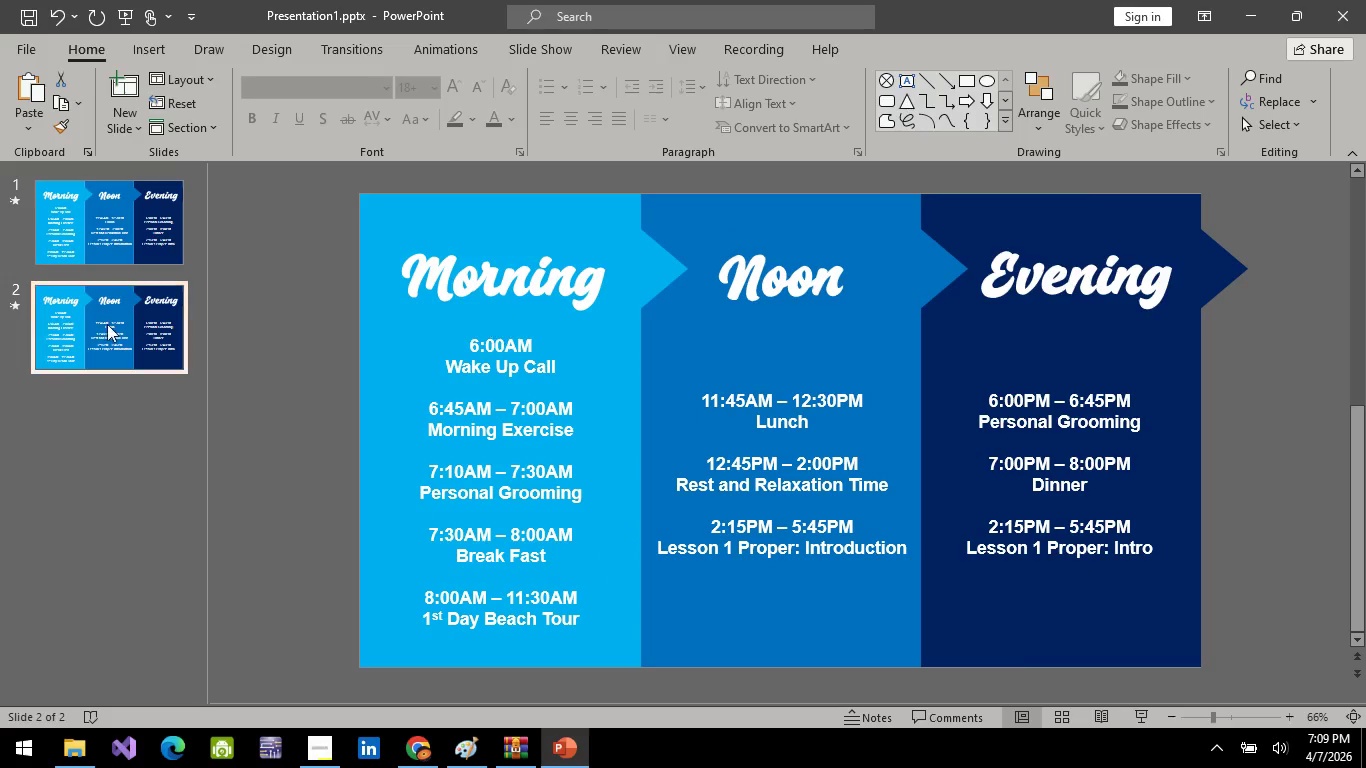 
left_click([103, 319])
 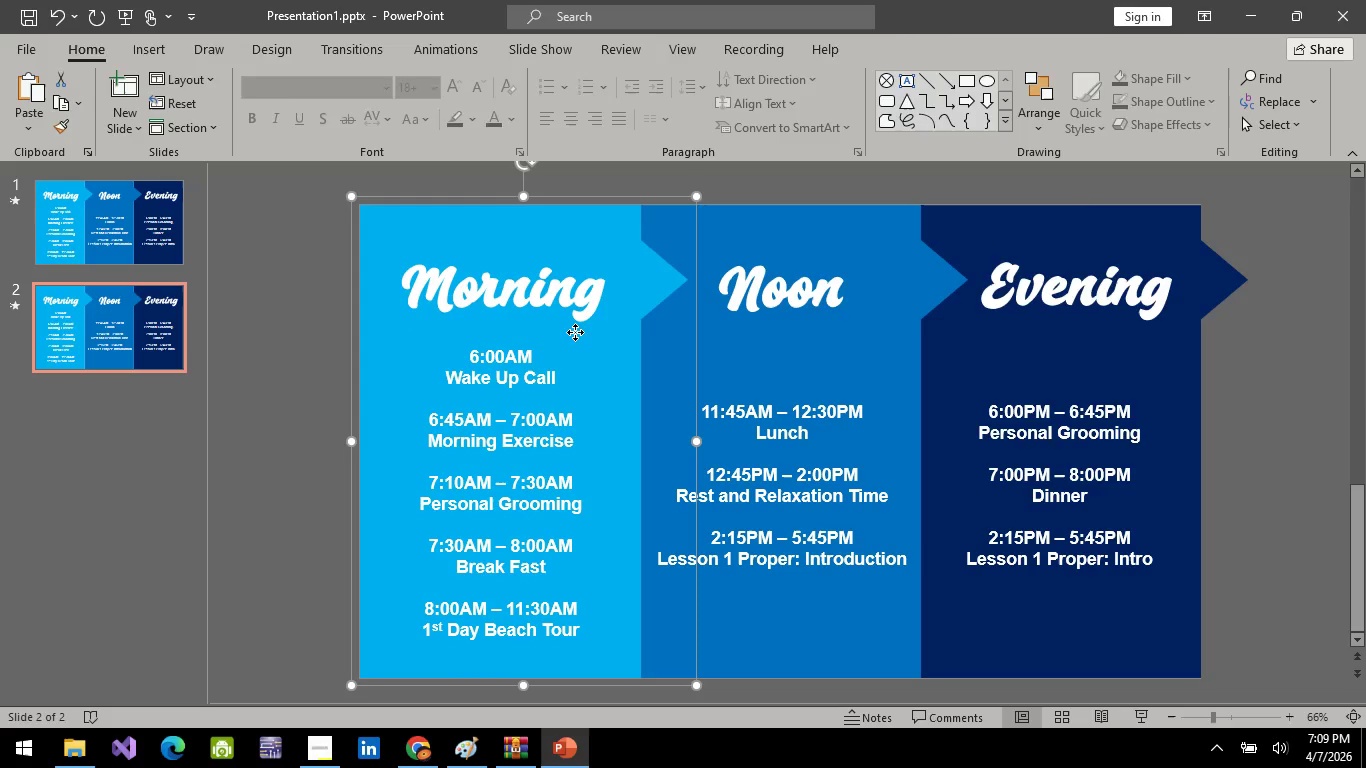 
left_click([575, 332])
 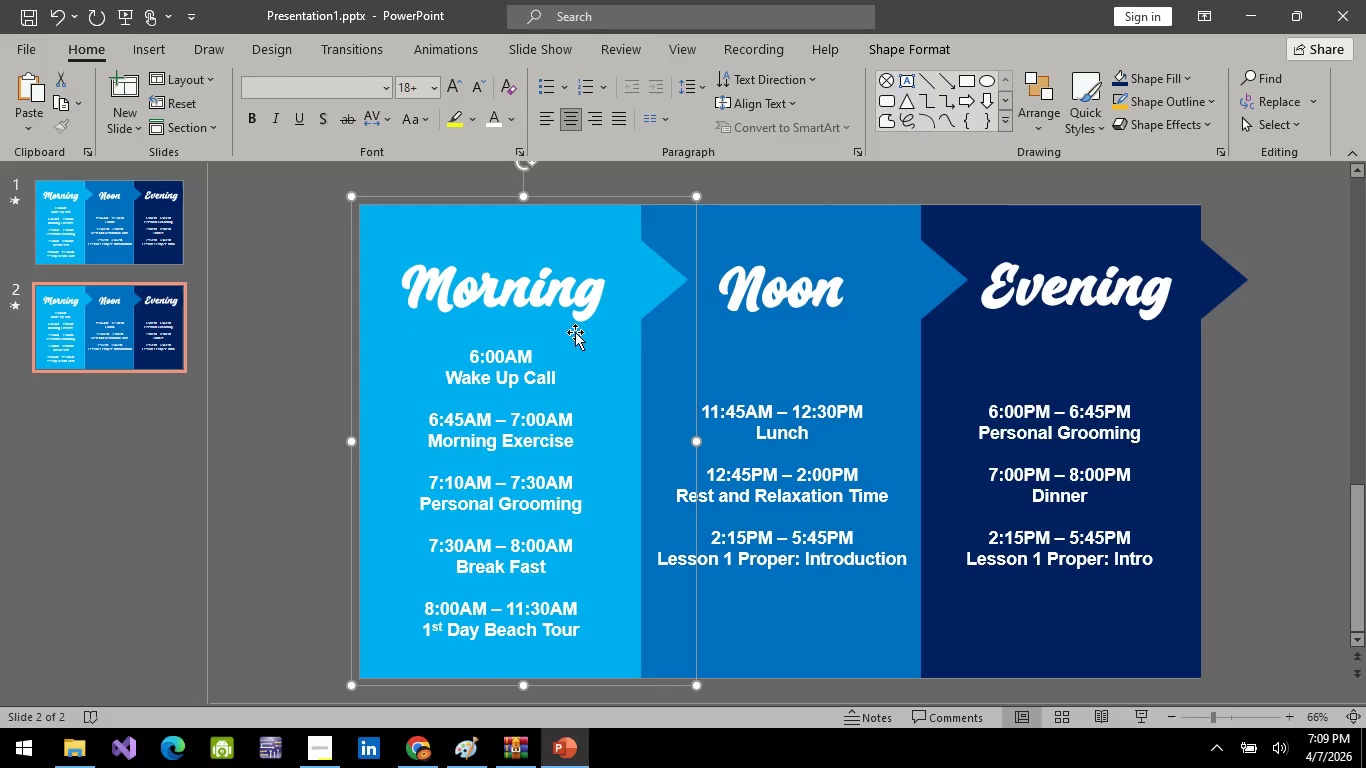 
left_click_drag(start_coordinate=[594, 329], to_coordinate=[246, 319])
 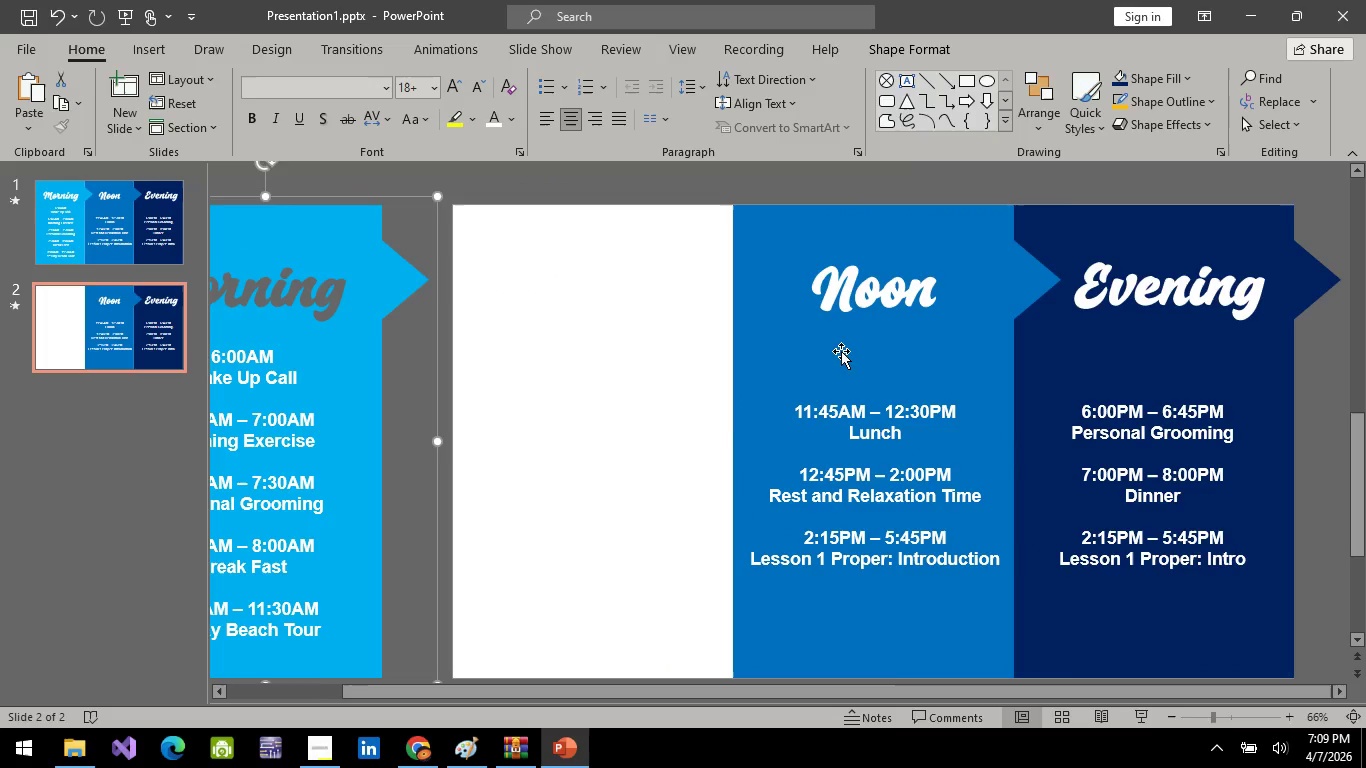 
left_click([841, 351])
 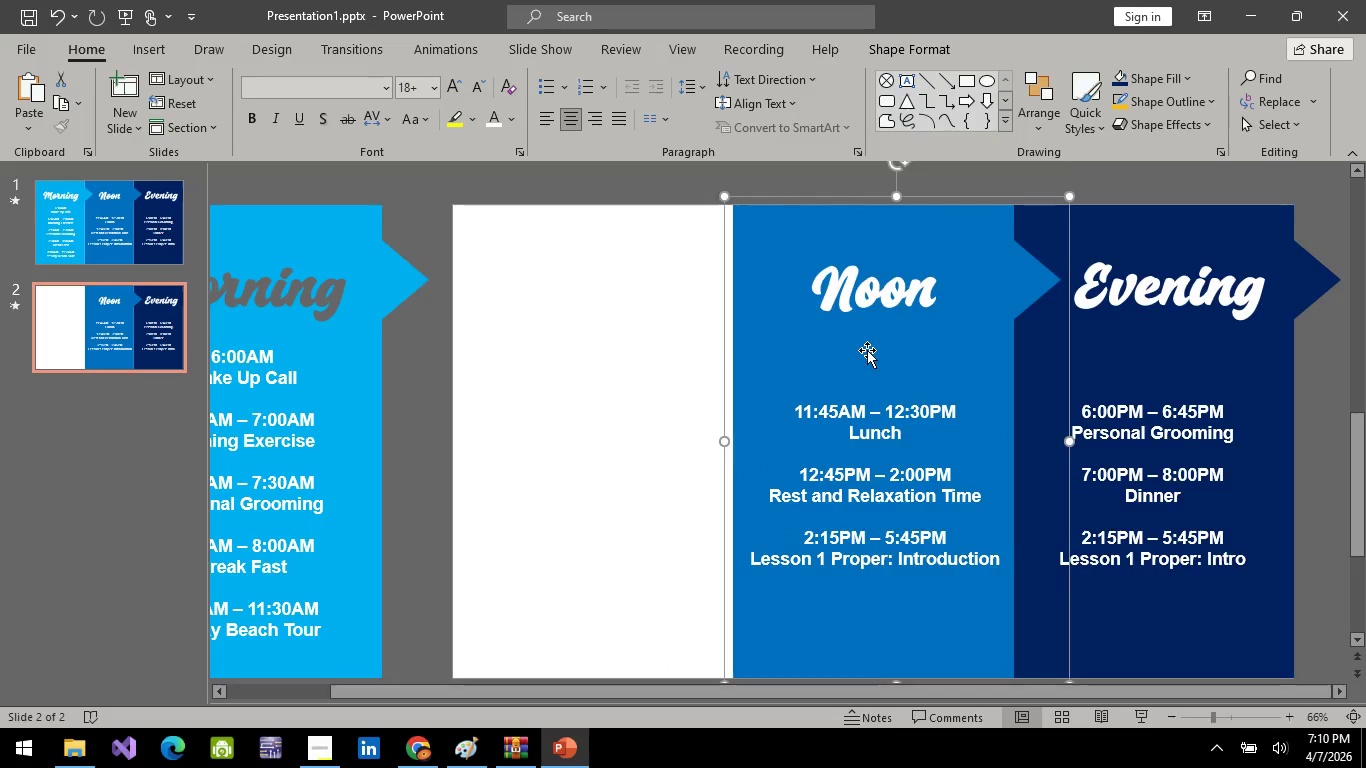 
left_click_drag(start_coordinate=[867, 350], to_coordinate=[255, 338])
 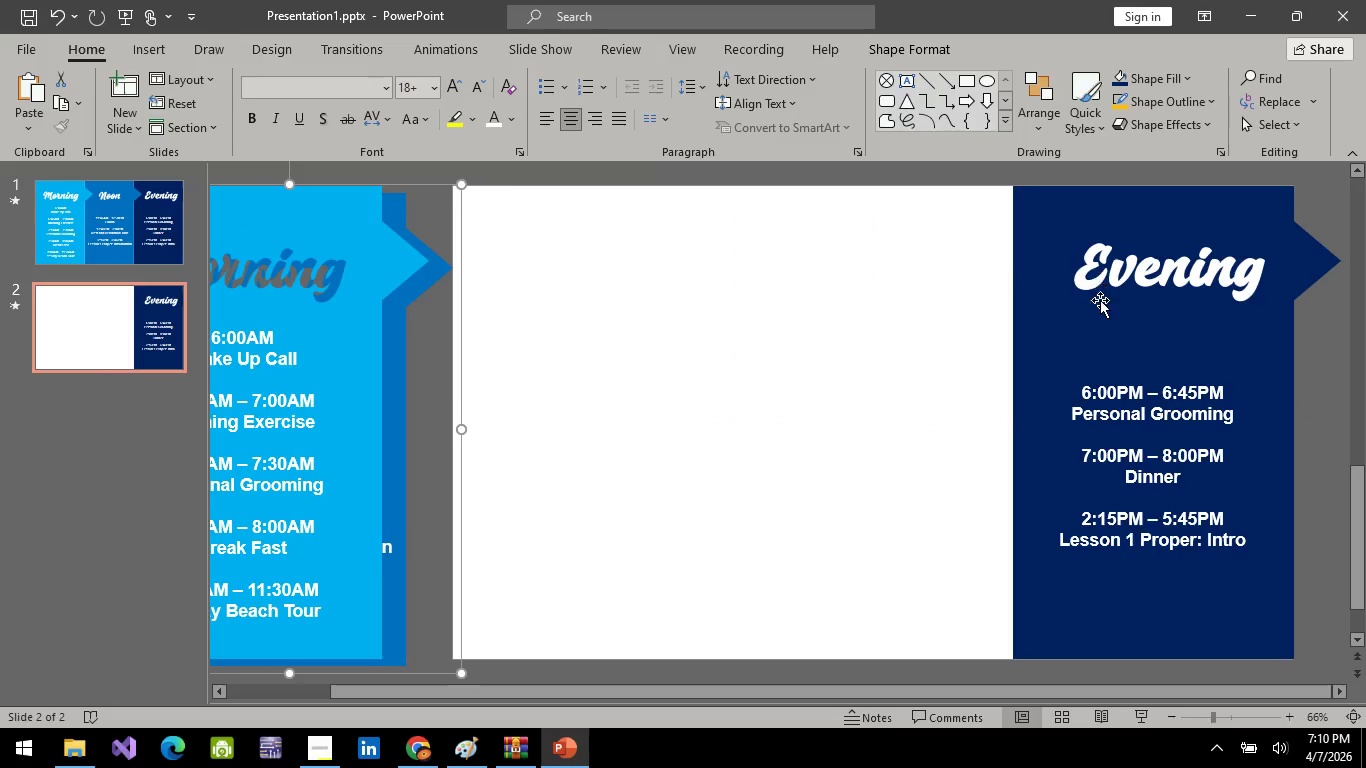 
left_click([1111, 339])
 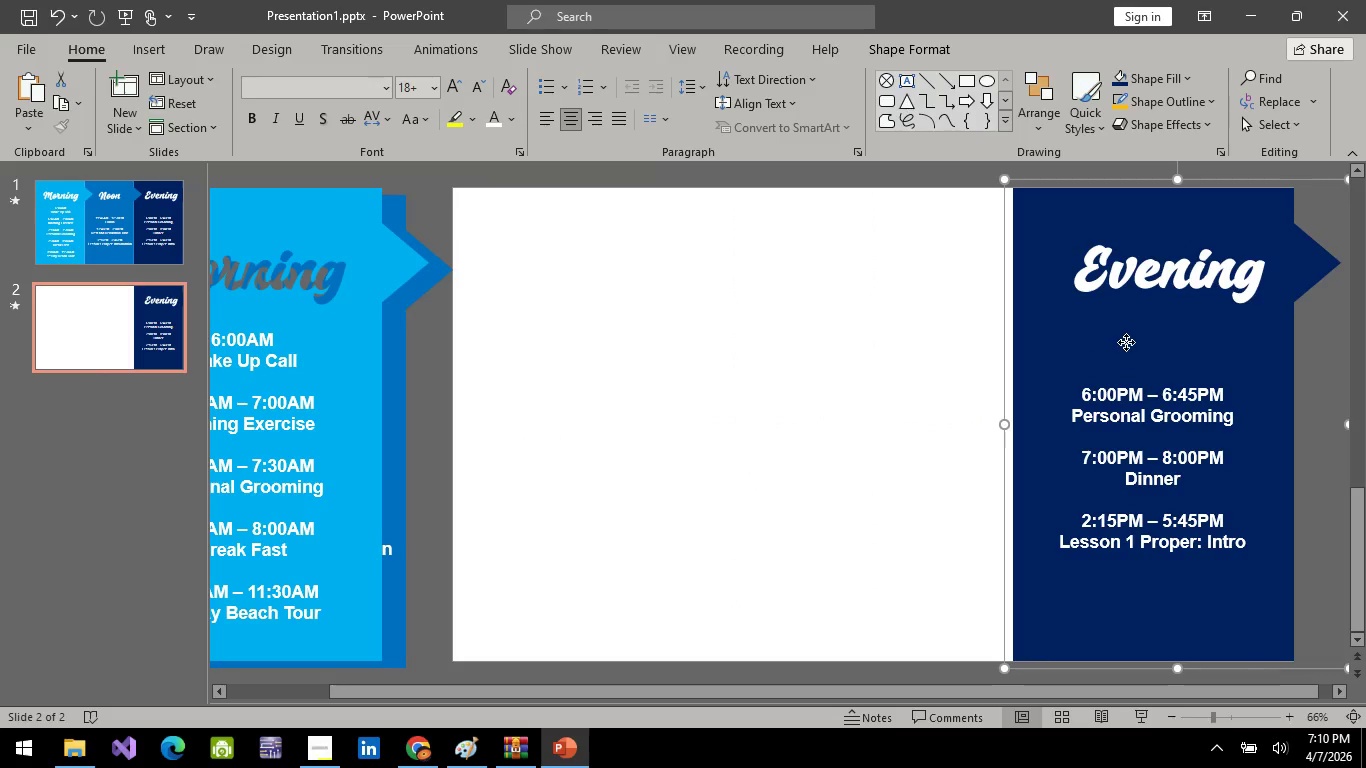 
left_click_drag(start_coordinate=[1126, 342], to_coordinate=[288, 338])
 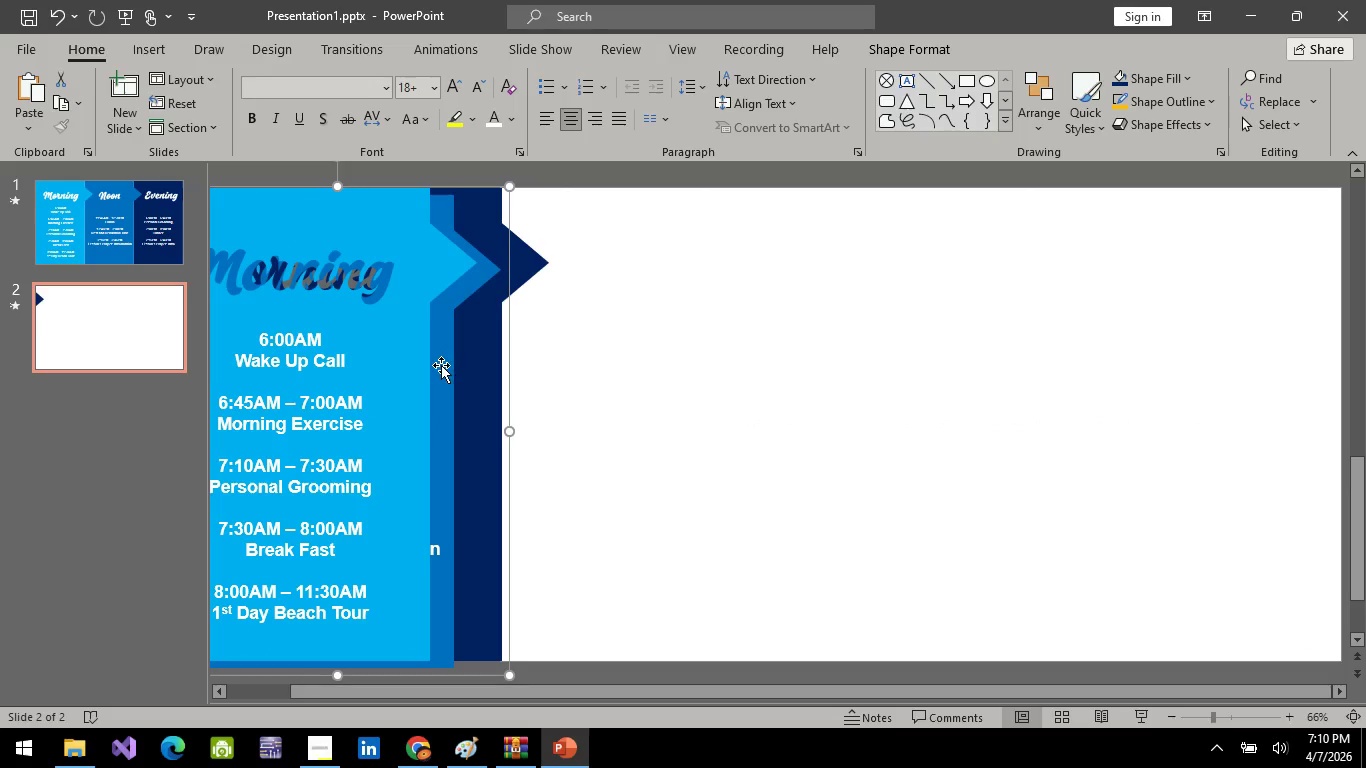 
left_click_drag(start_coordinate=[440, 366], to_coordinate=[470, 356])
 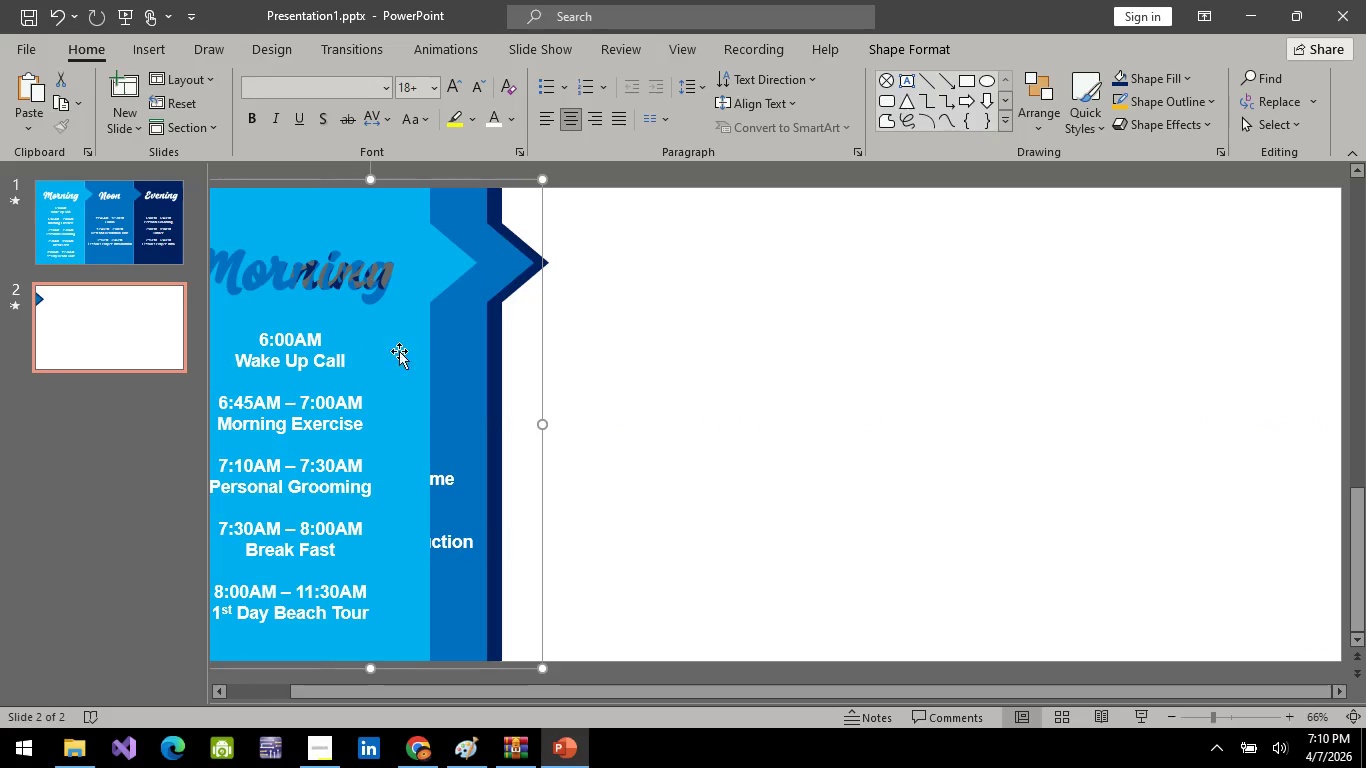 
left_click([399, 351])
 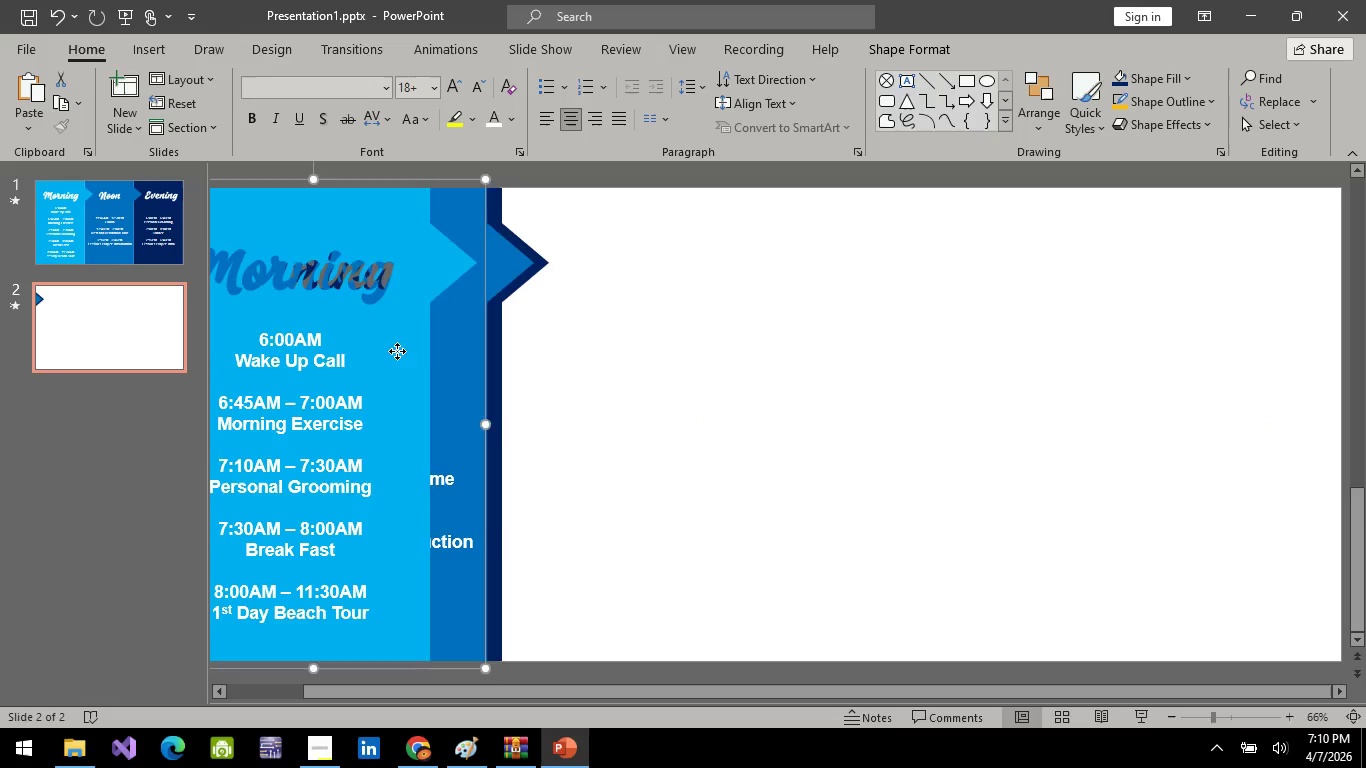 
left_click_drag(start_coordinate=[394, 351], to_coordinate=[442, 349])
 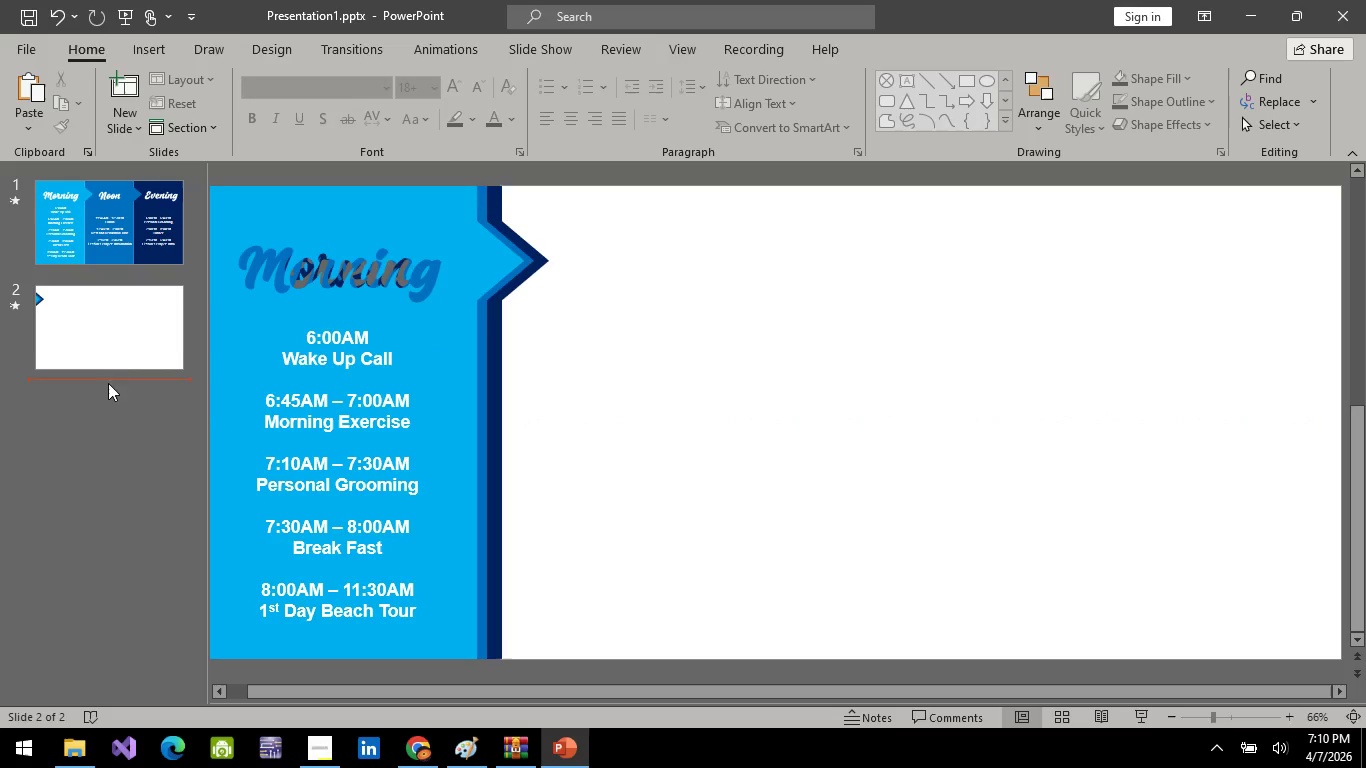 
left_click_drag(start_coordinate=[119, 332], to_coordinate=[122, 220])
 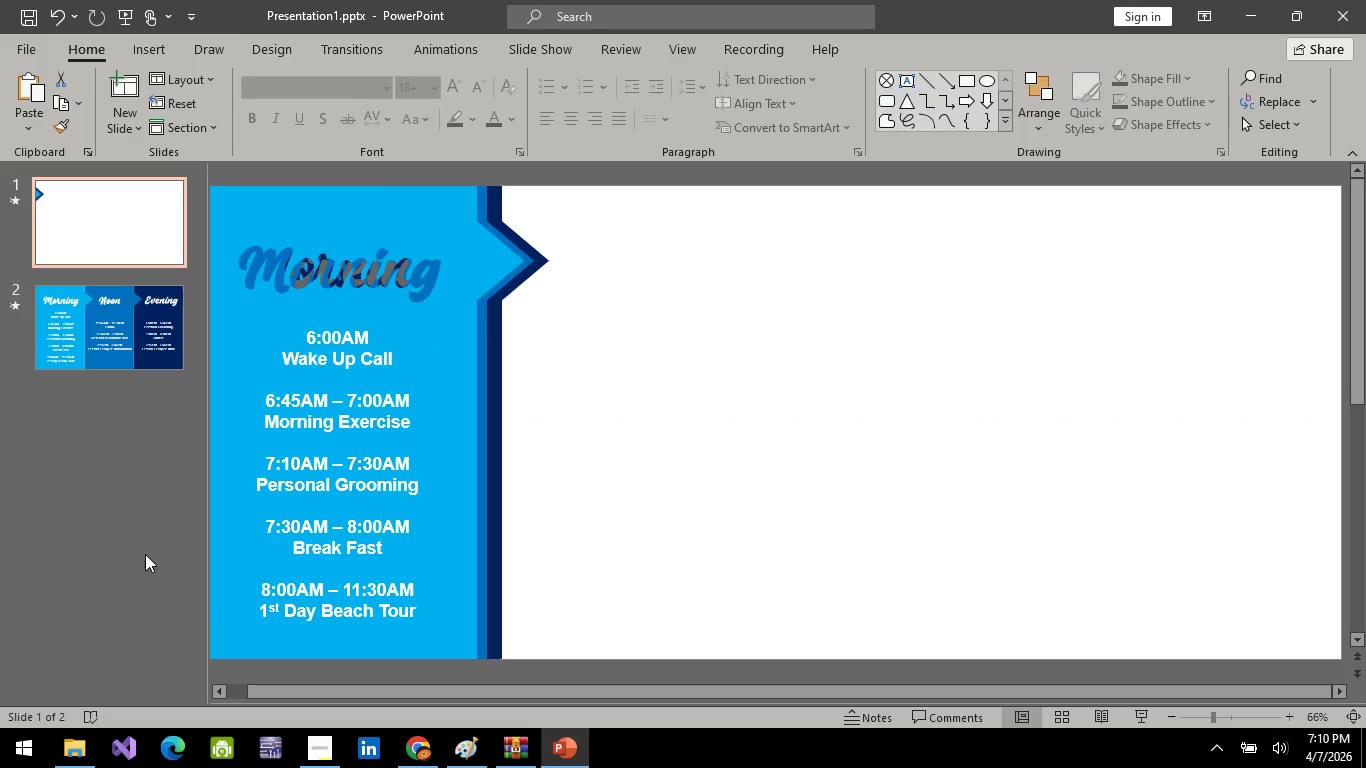 
left_click([106, 556])
 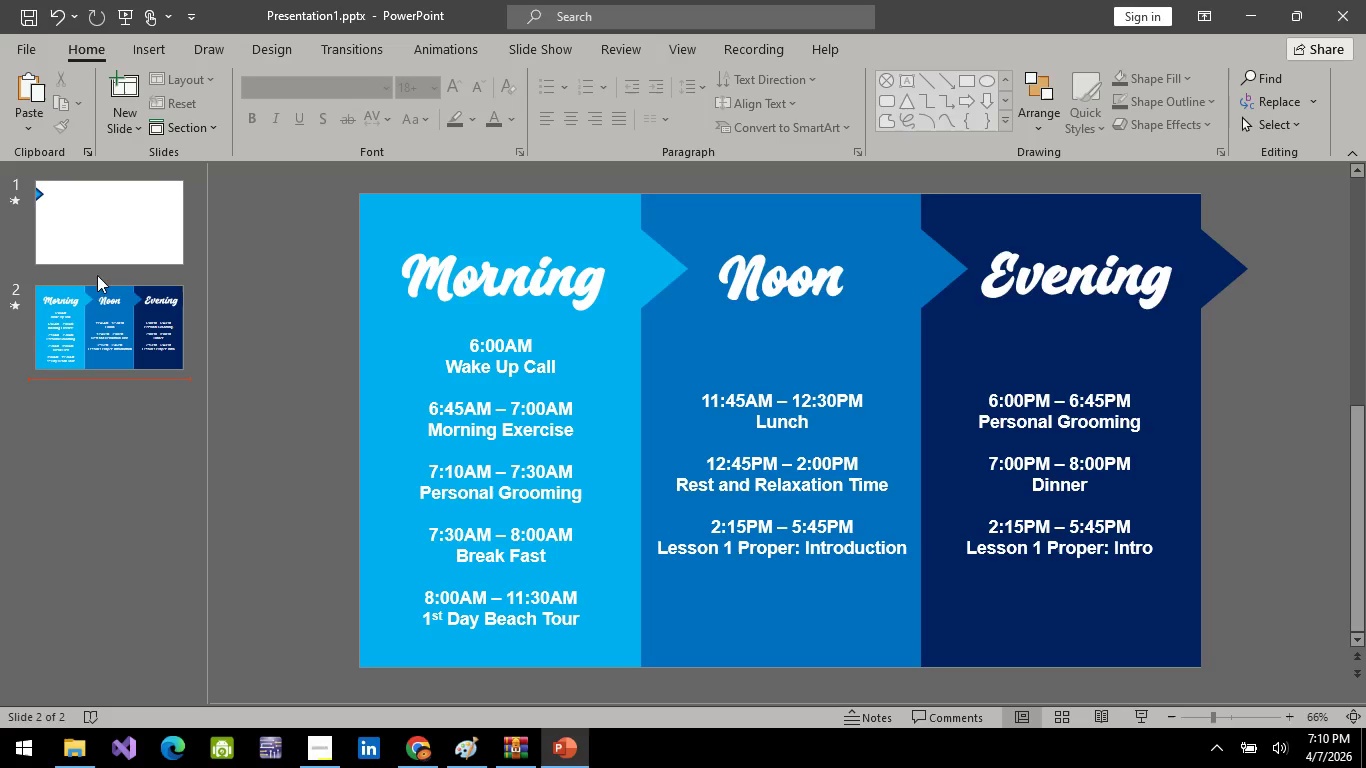 
left_click([101, 222])
 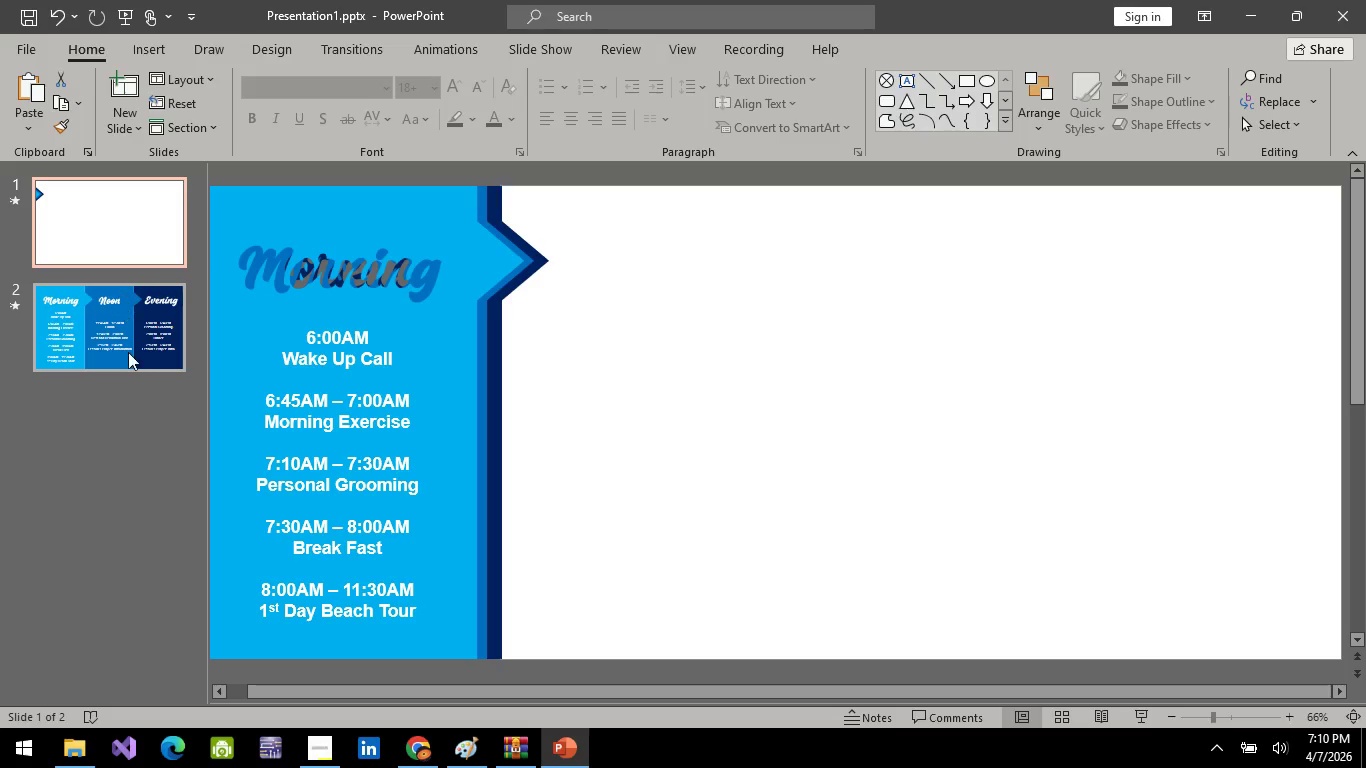 
hold_key(key=ControlLeft, duration=0.42)
left_click([128, 356])
 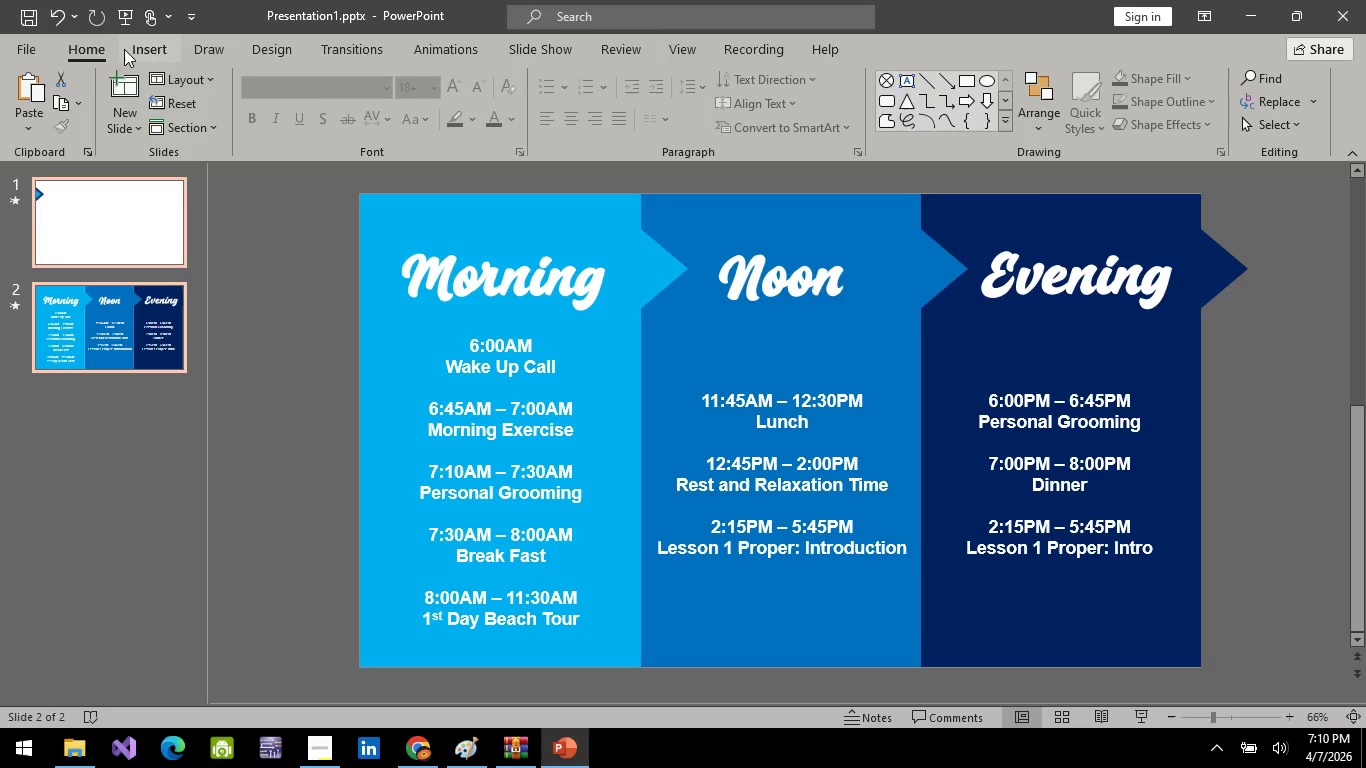 
left_click([156, 54])
 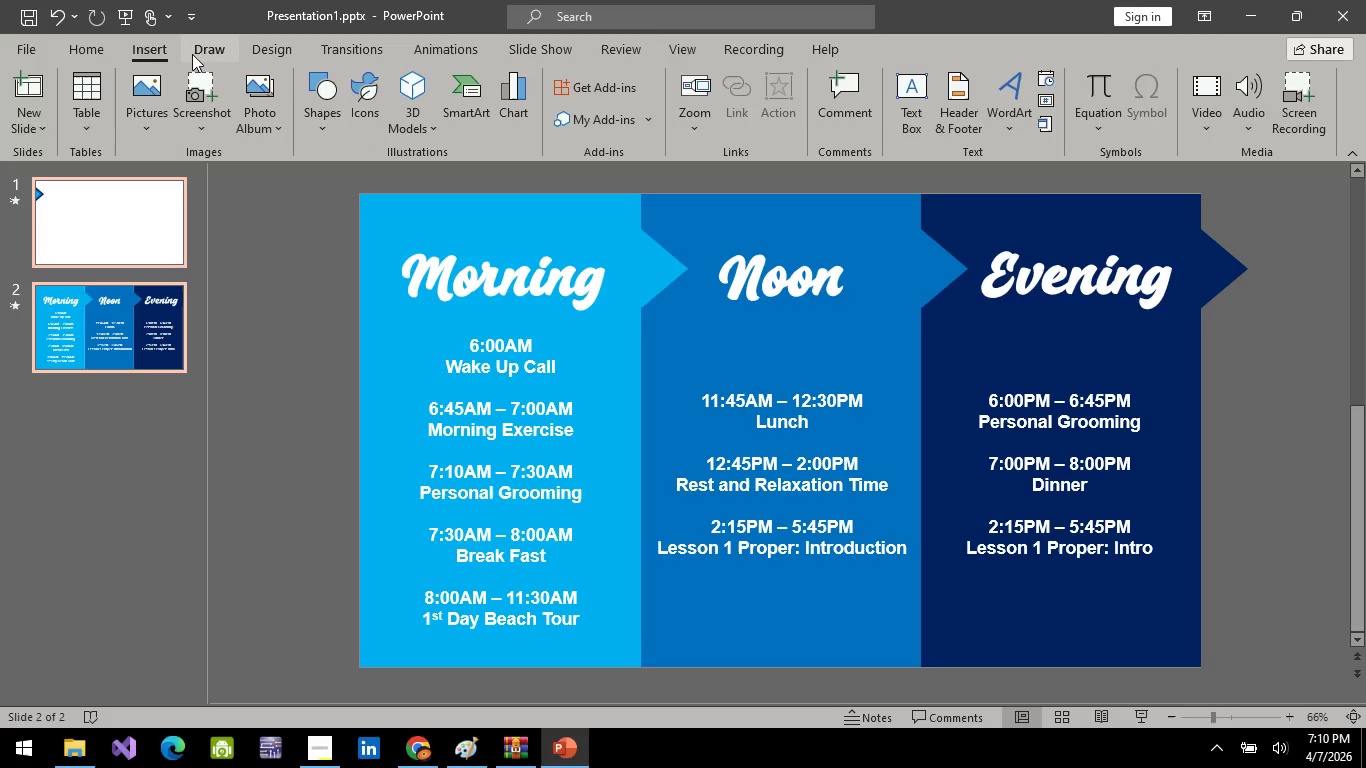 
left_click([192, 54])
 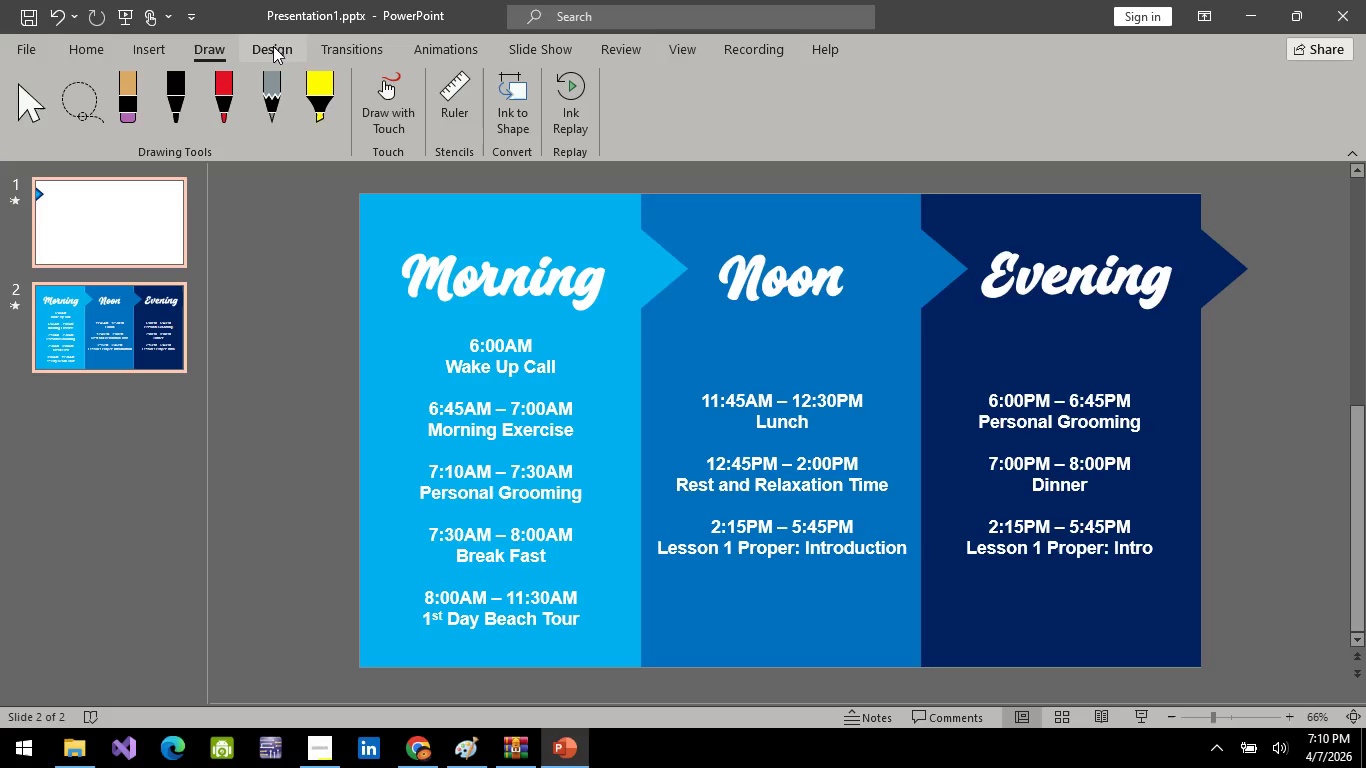 
left_click([272, 45])
 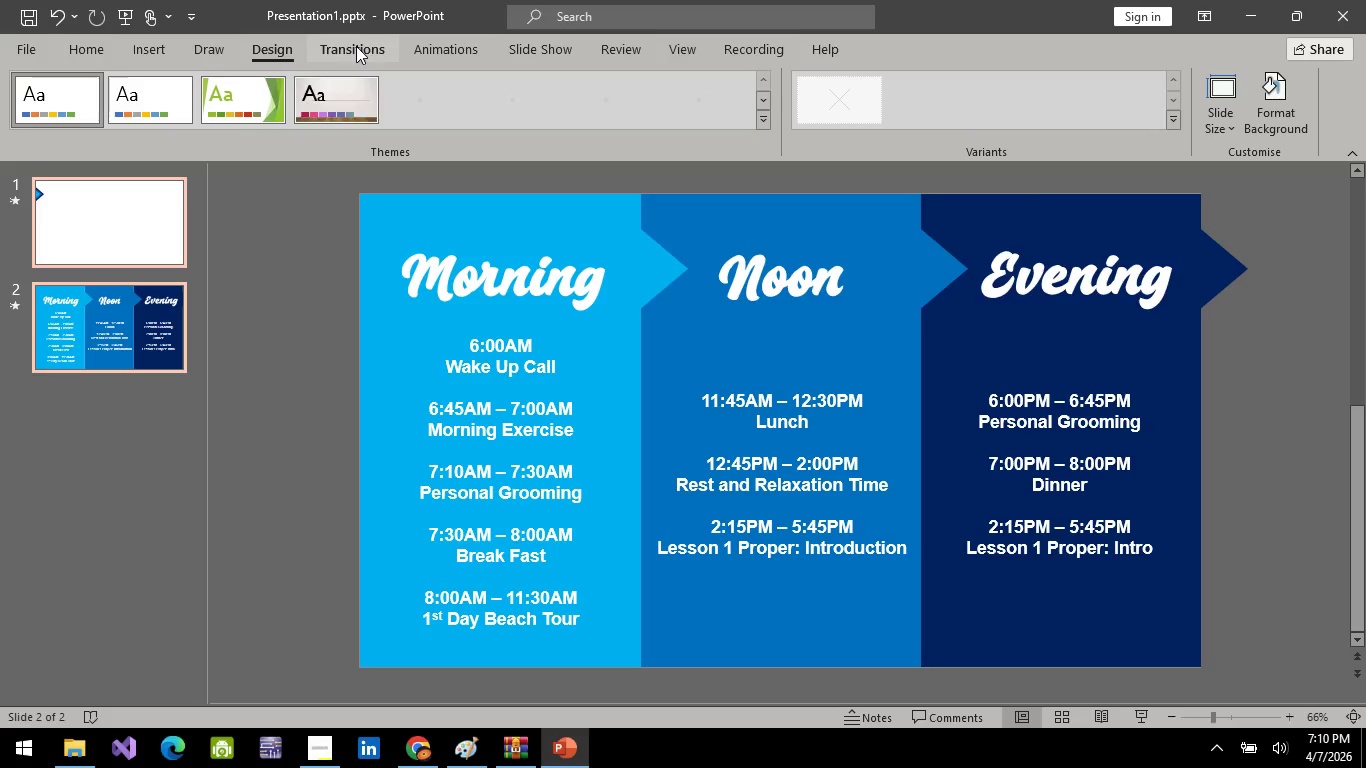 
left_click([356, 46])
 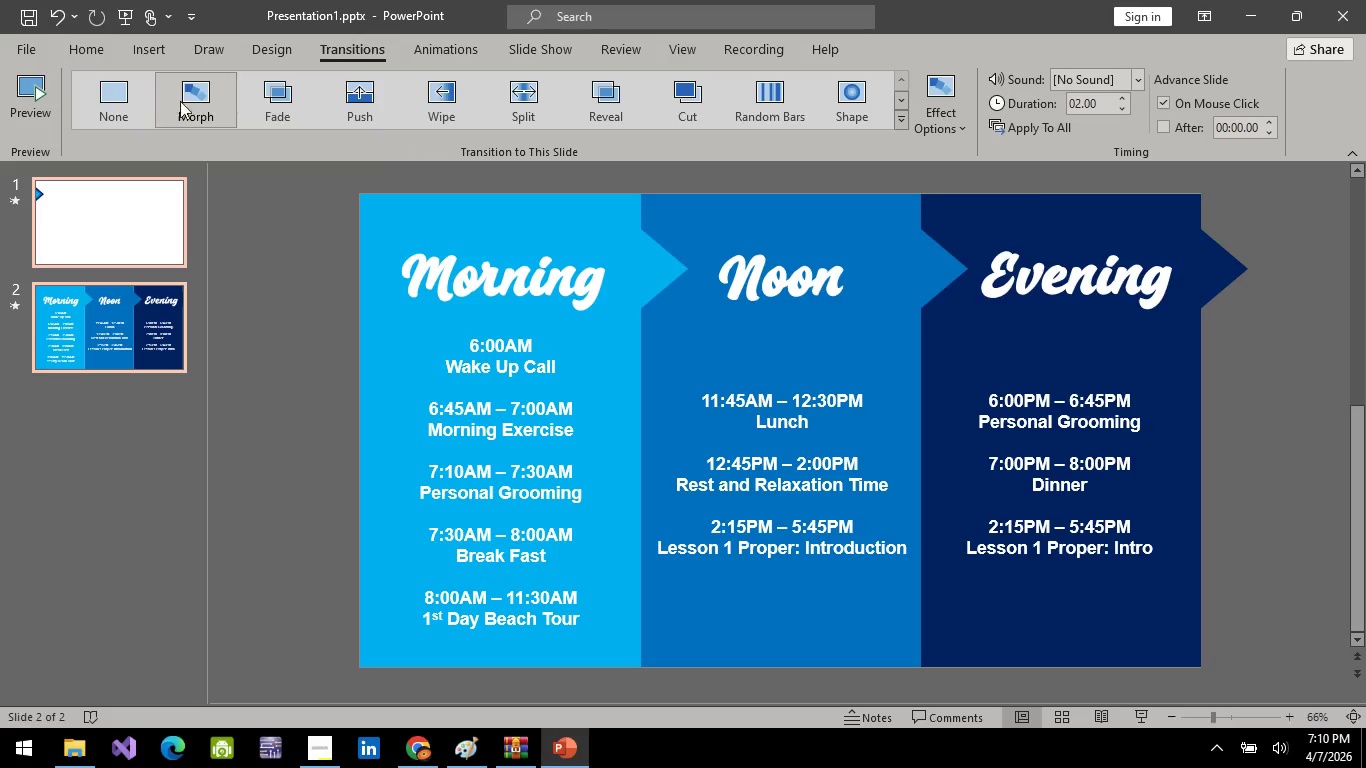 
left_click([183, 100])
 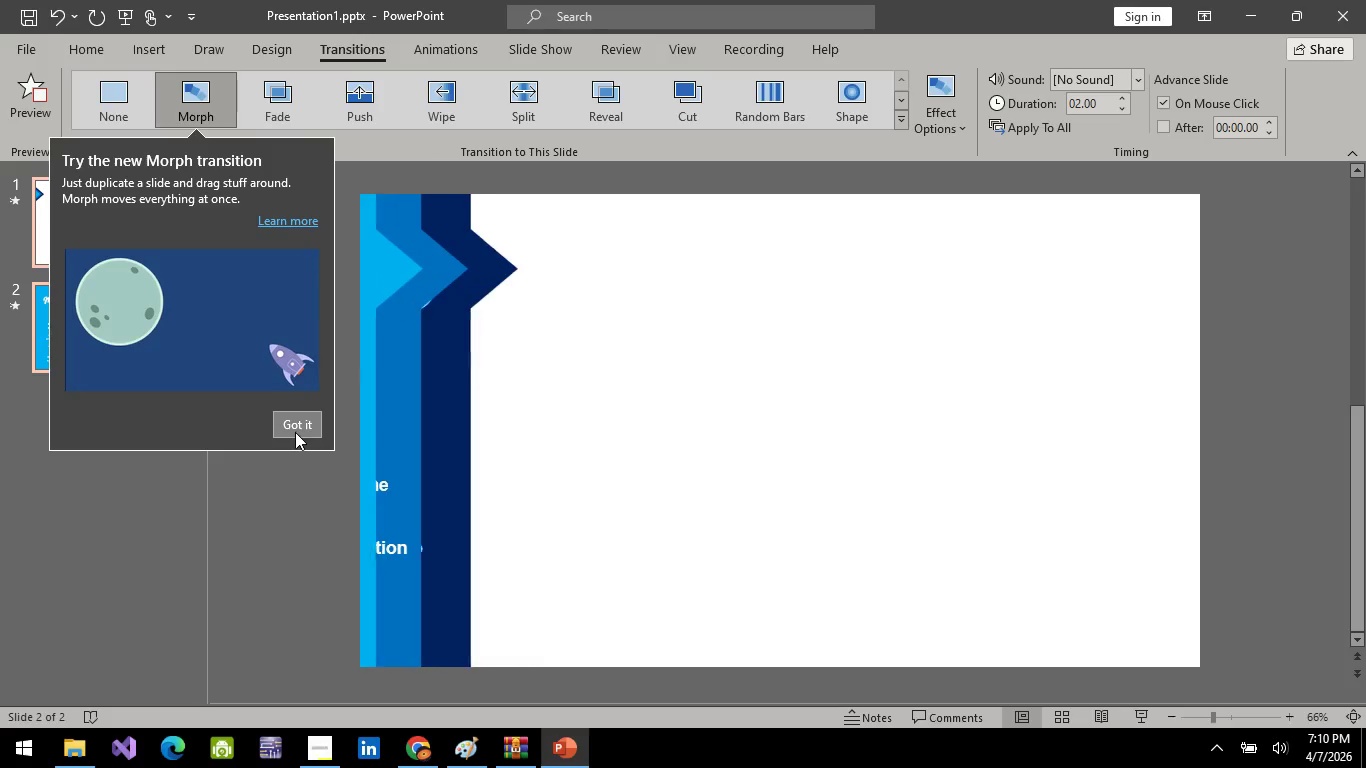 
left_click([295, 432])
 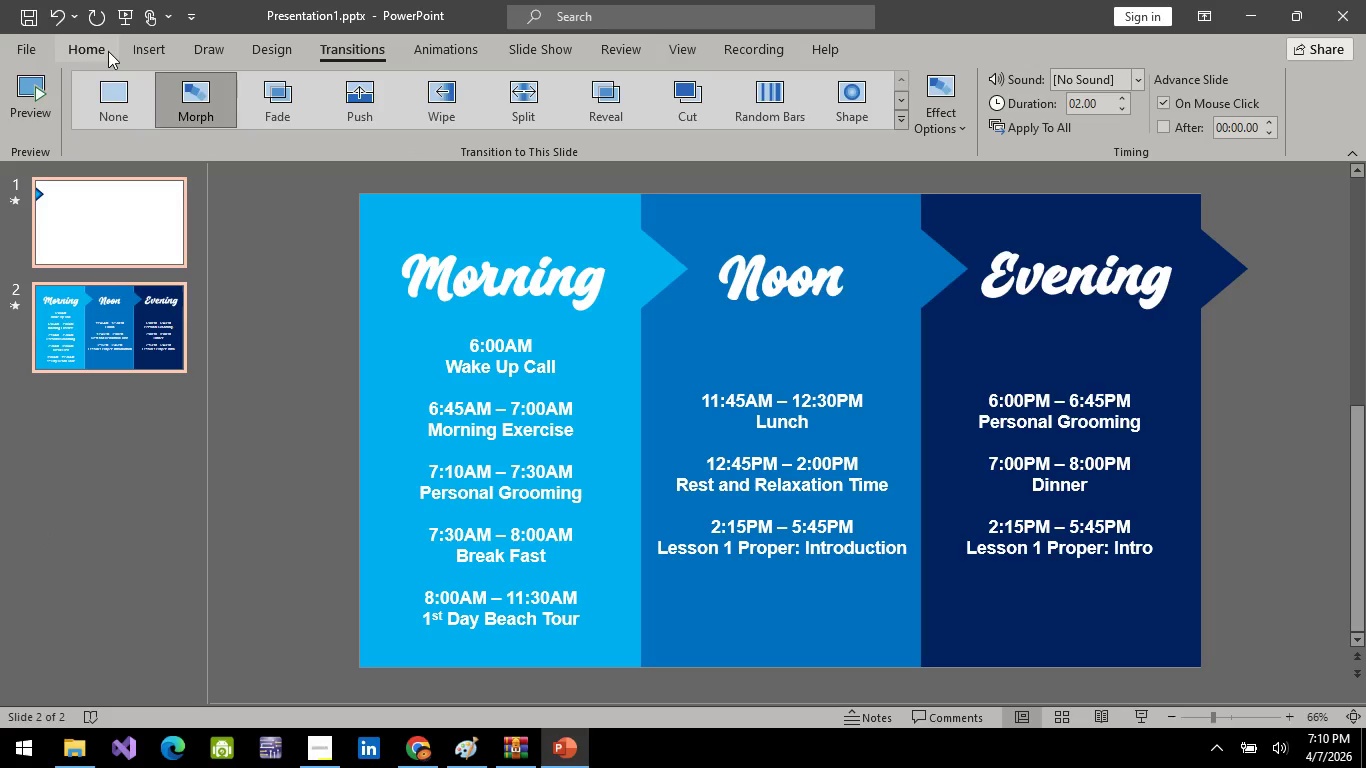 
wait(5.09)
 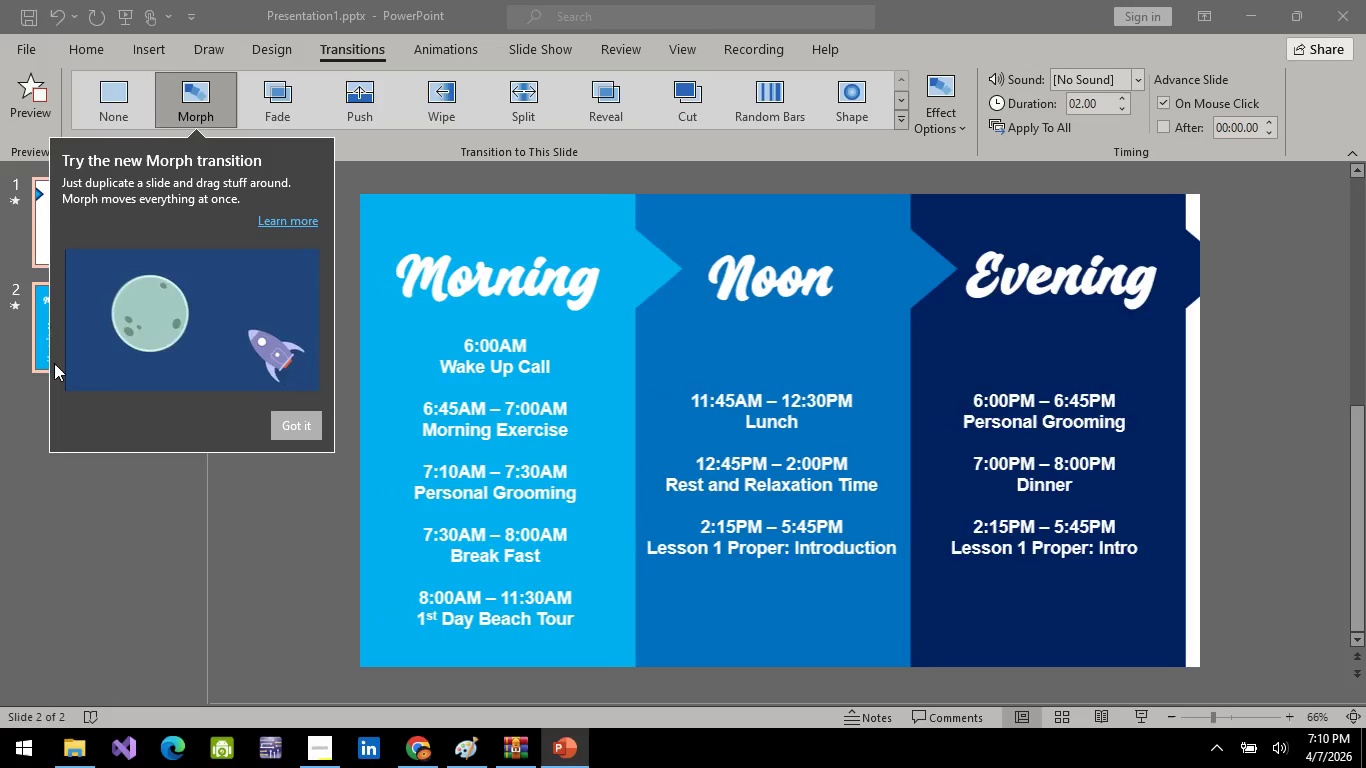 
left_click([130, 6])
 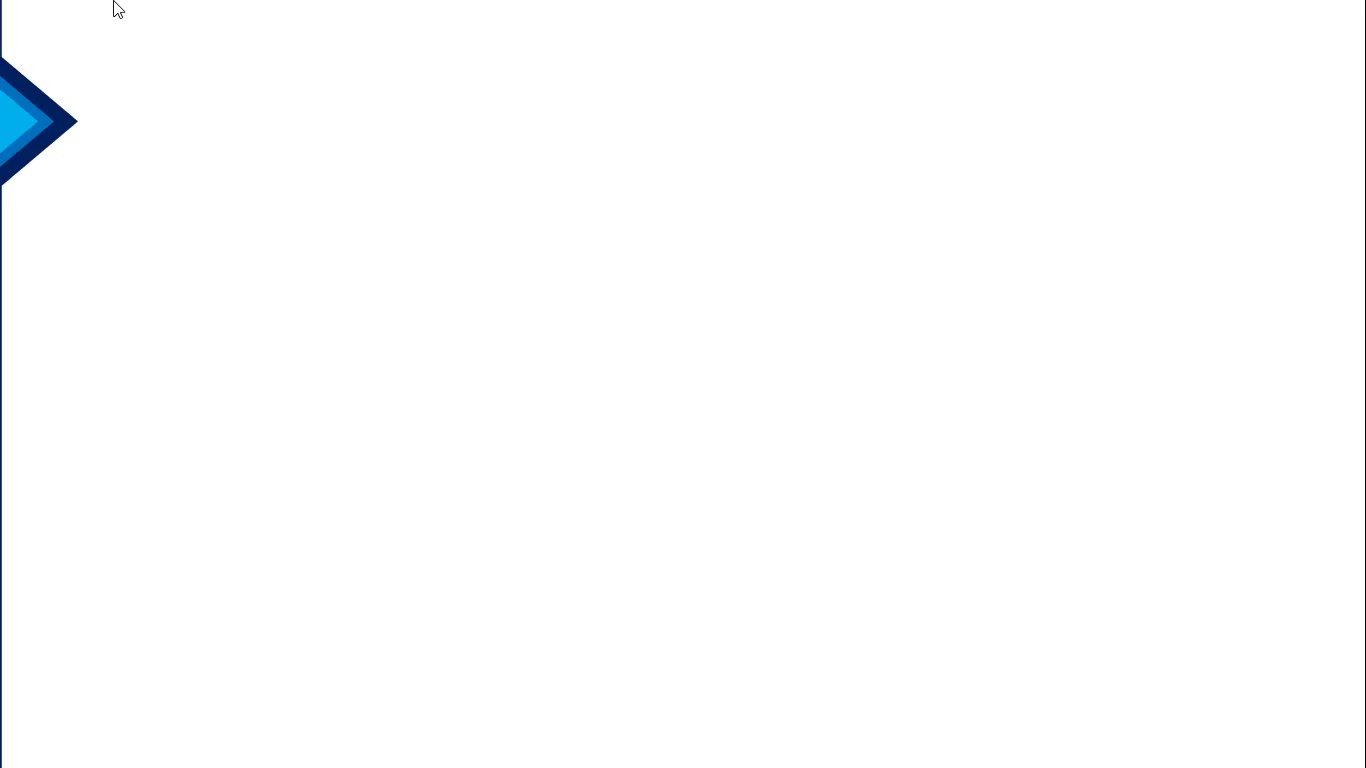 
wait(7.22)
 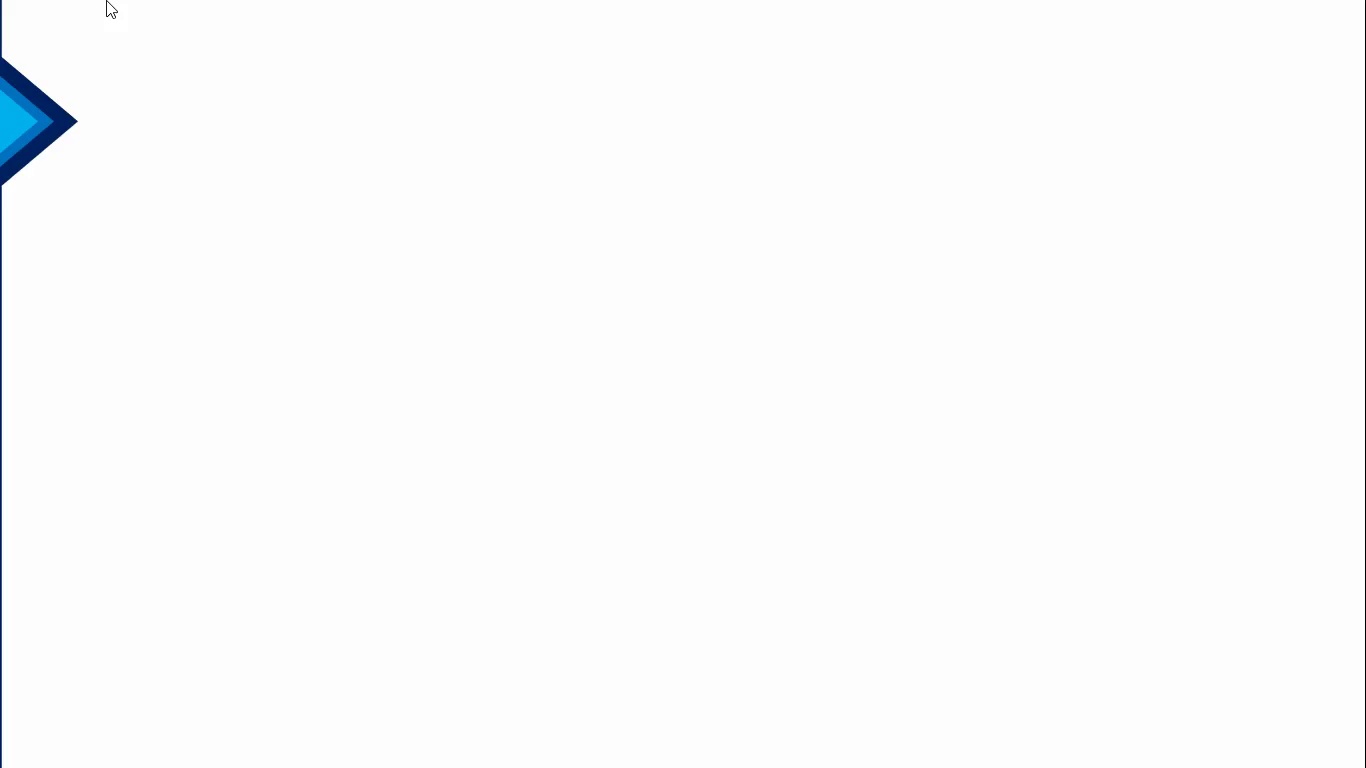 
key(Space)
 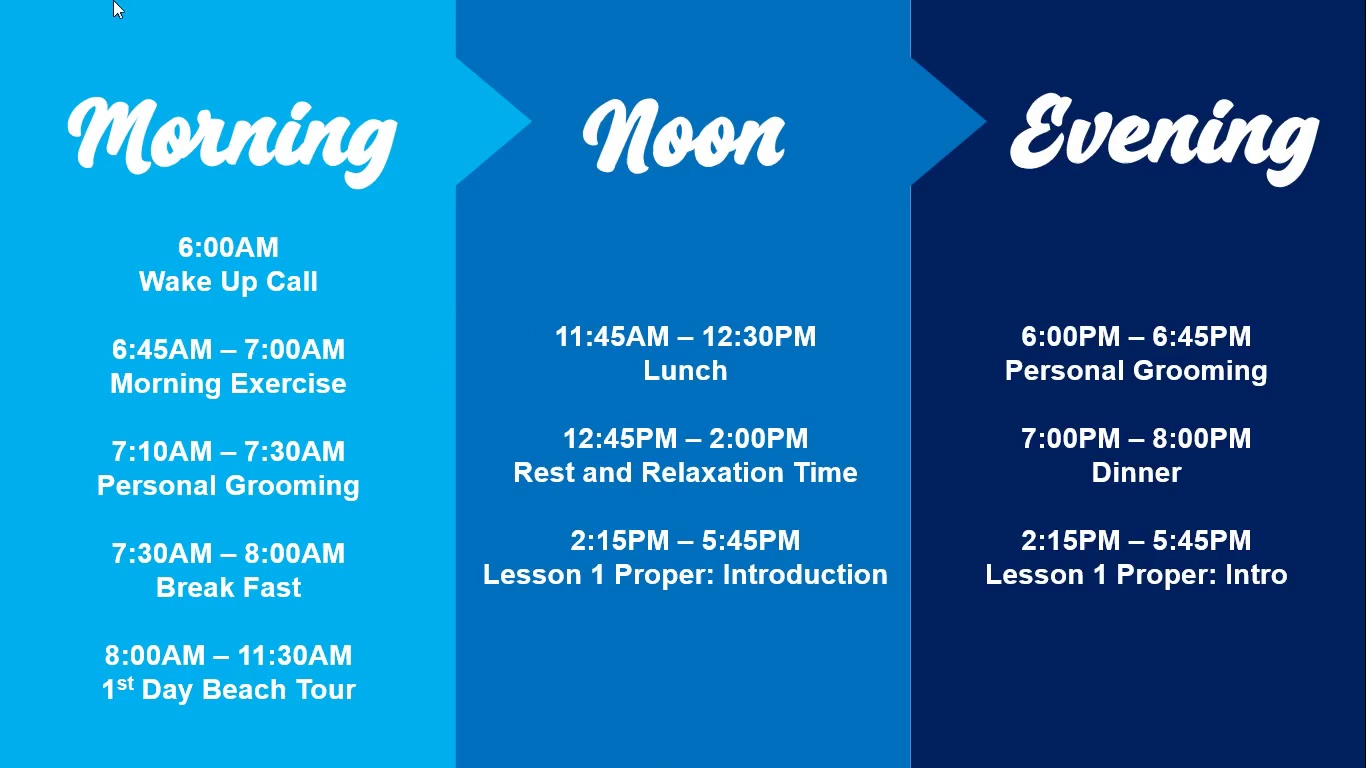 
wait(8.73)
 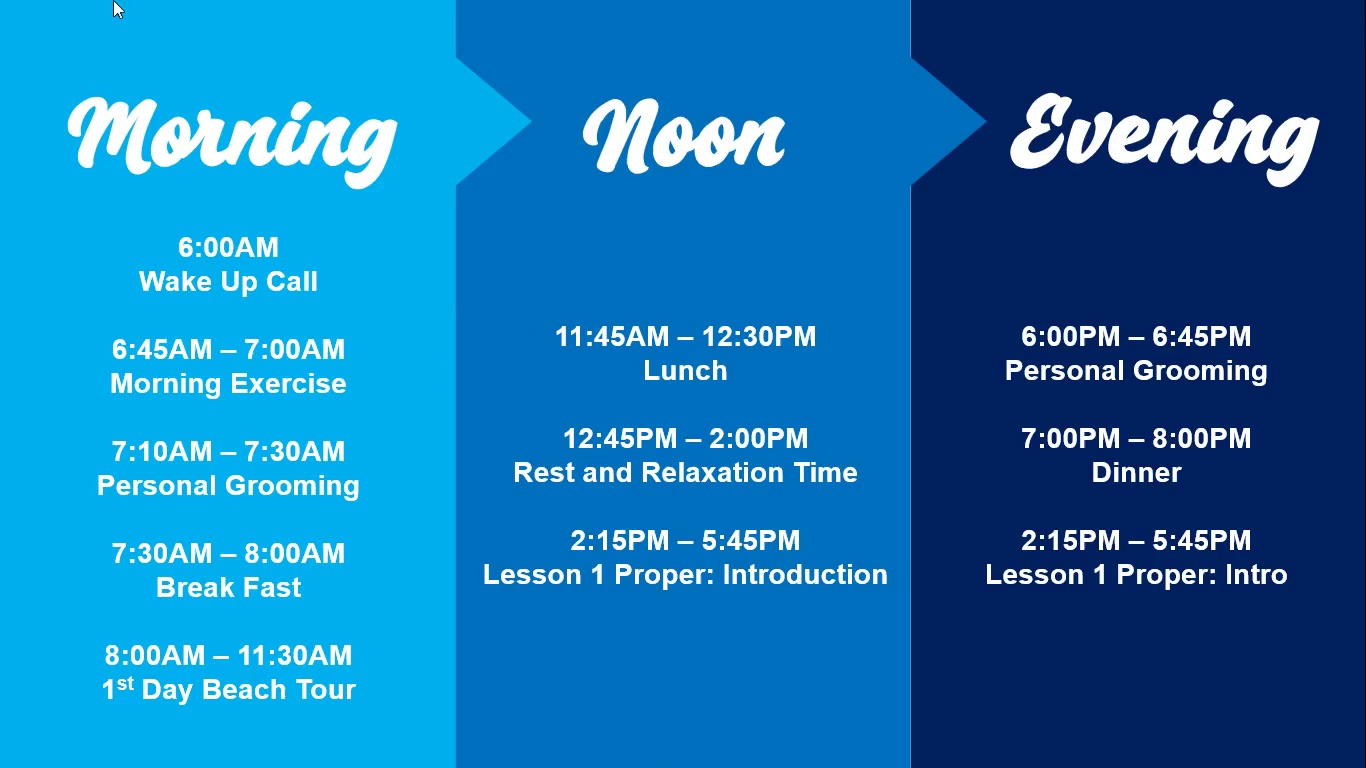 
key(Escape)
 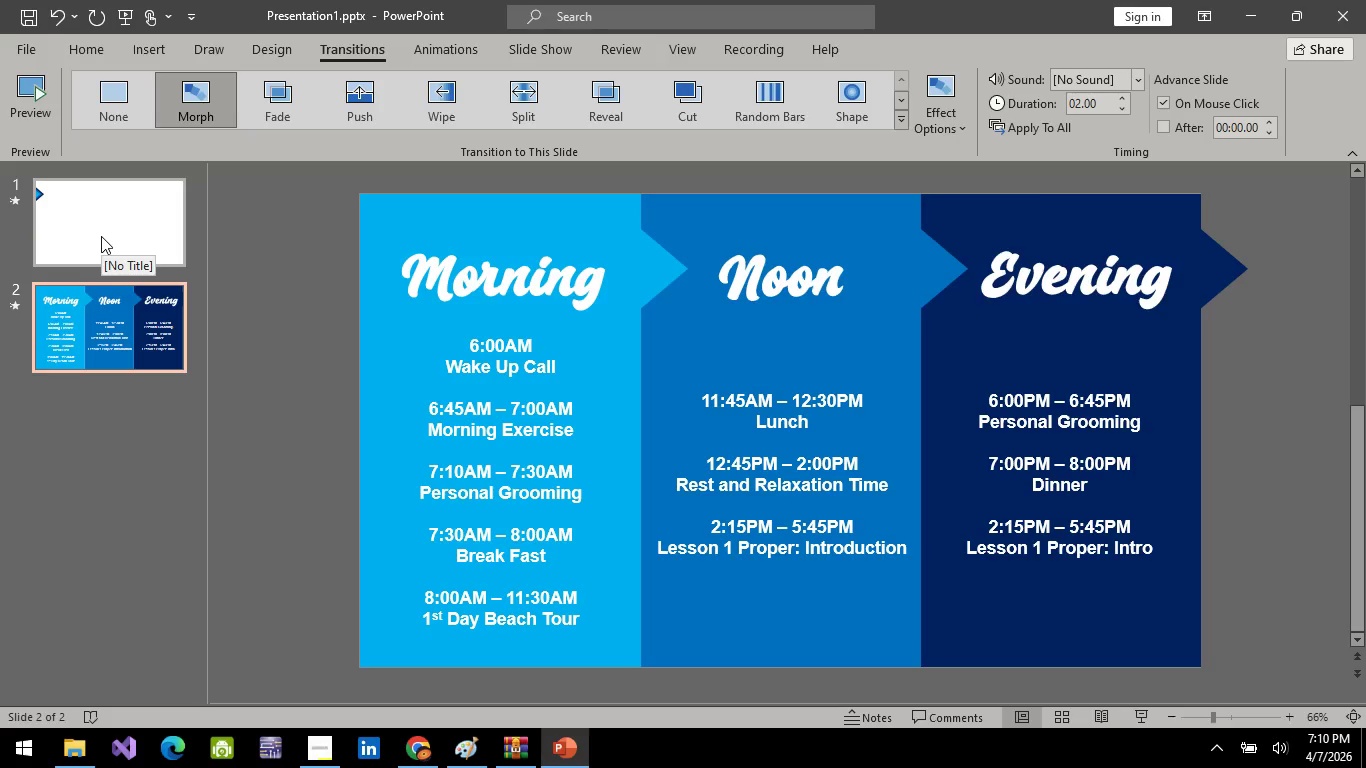 
left_click([101, 236])
 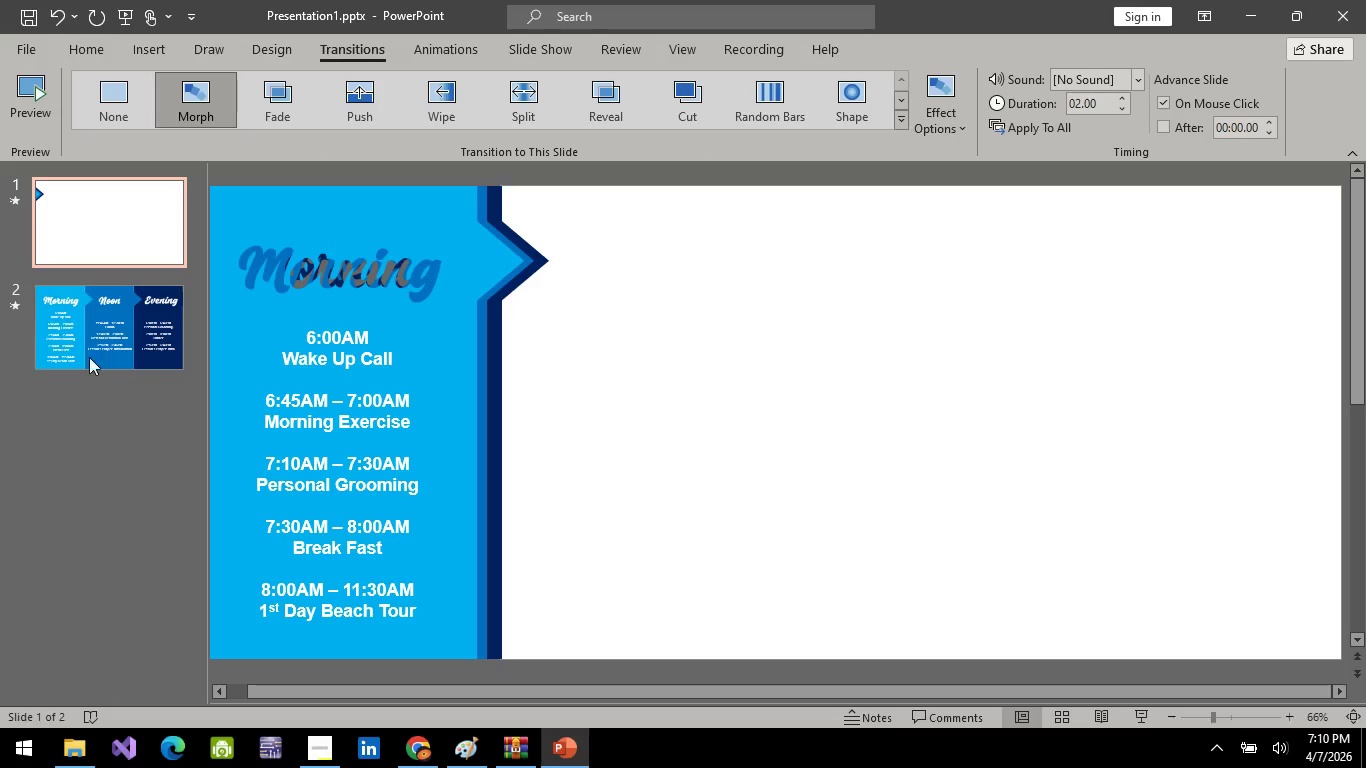 
left_click([74, 337])
 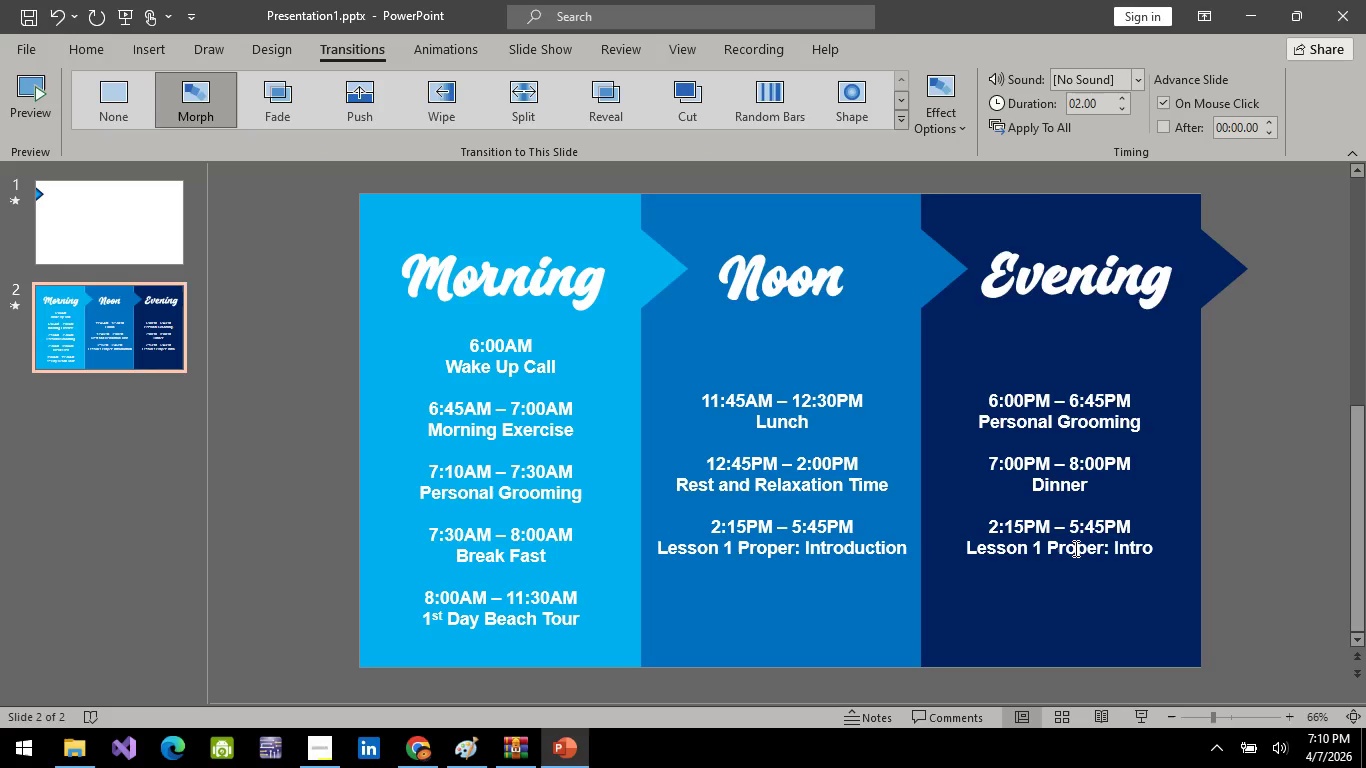 
left_click([1073, 544])
 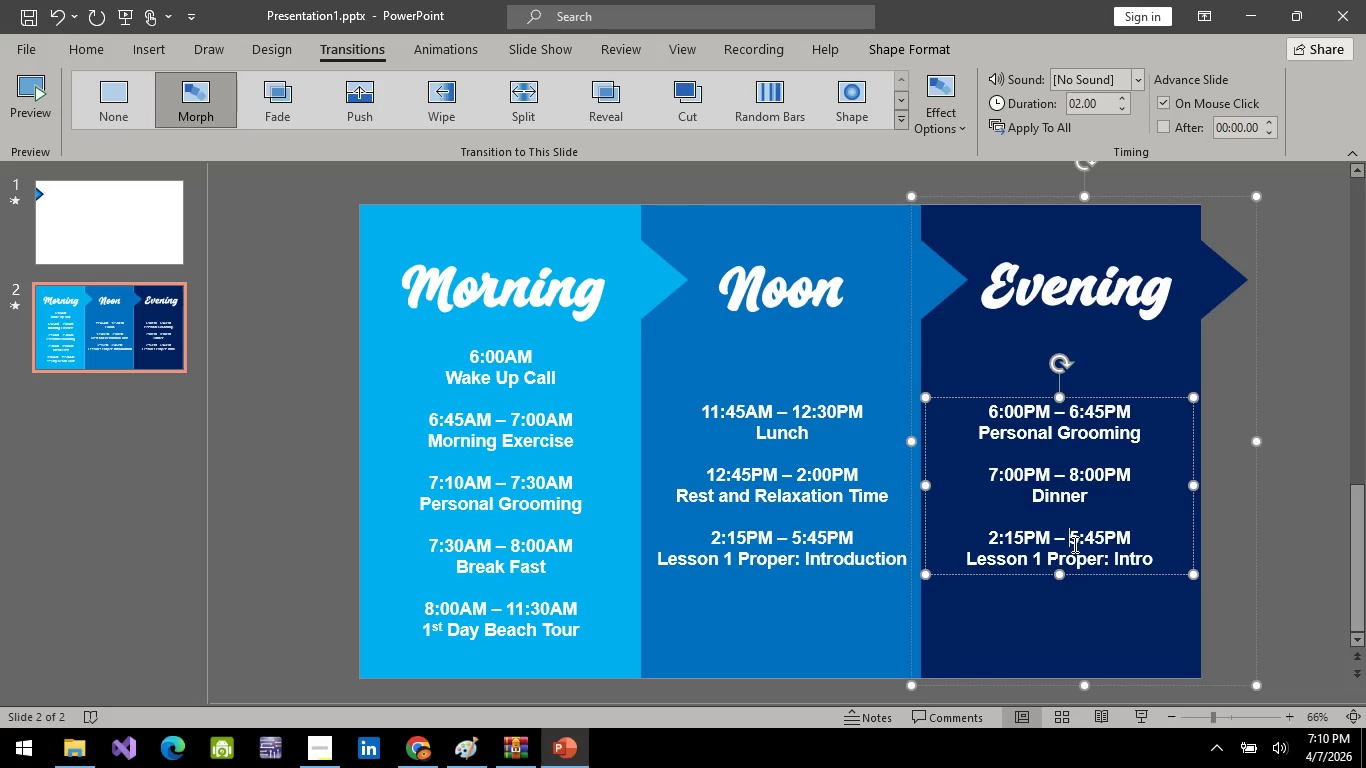 
double_click([1073, 544])
 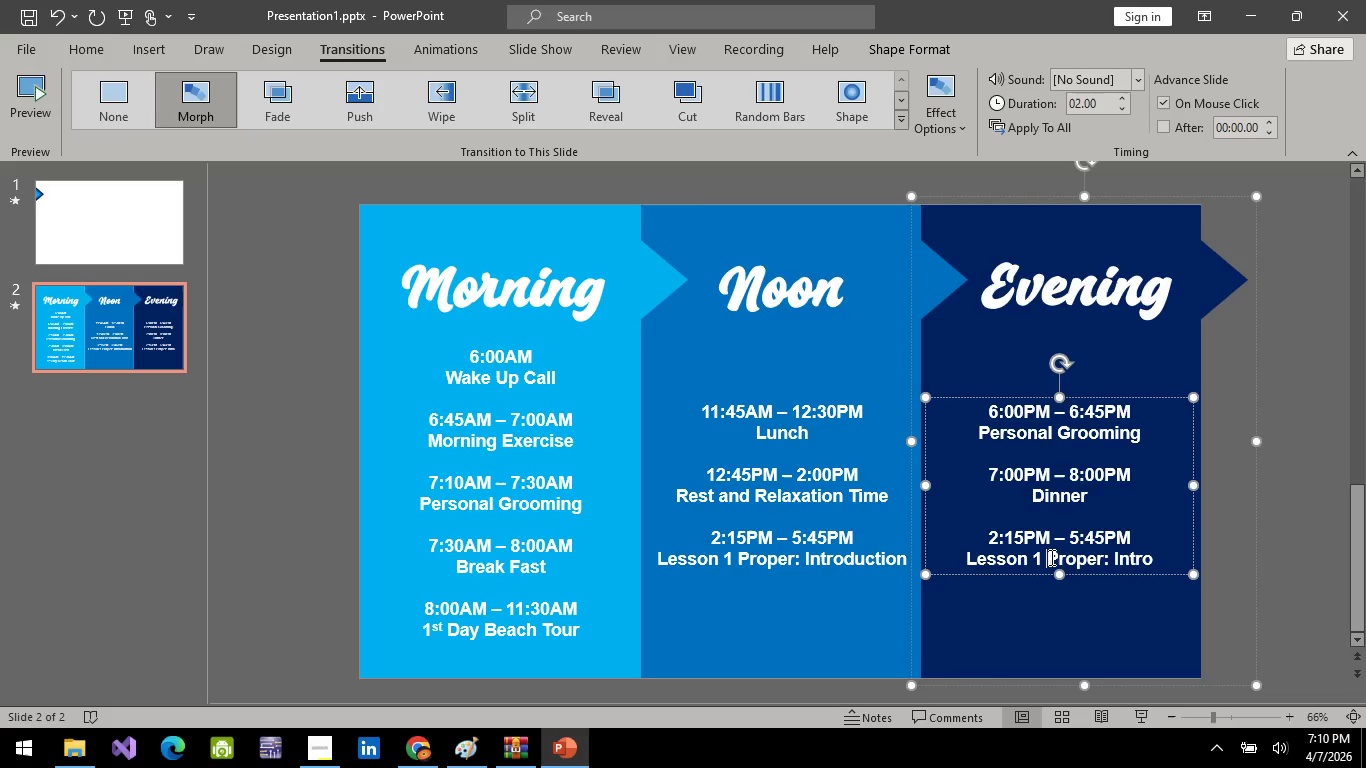 
double_click([1050, 557])
 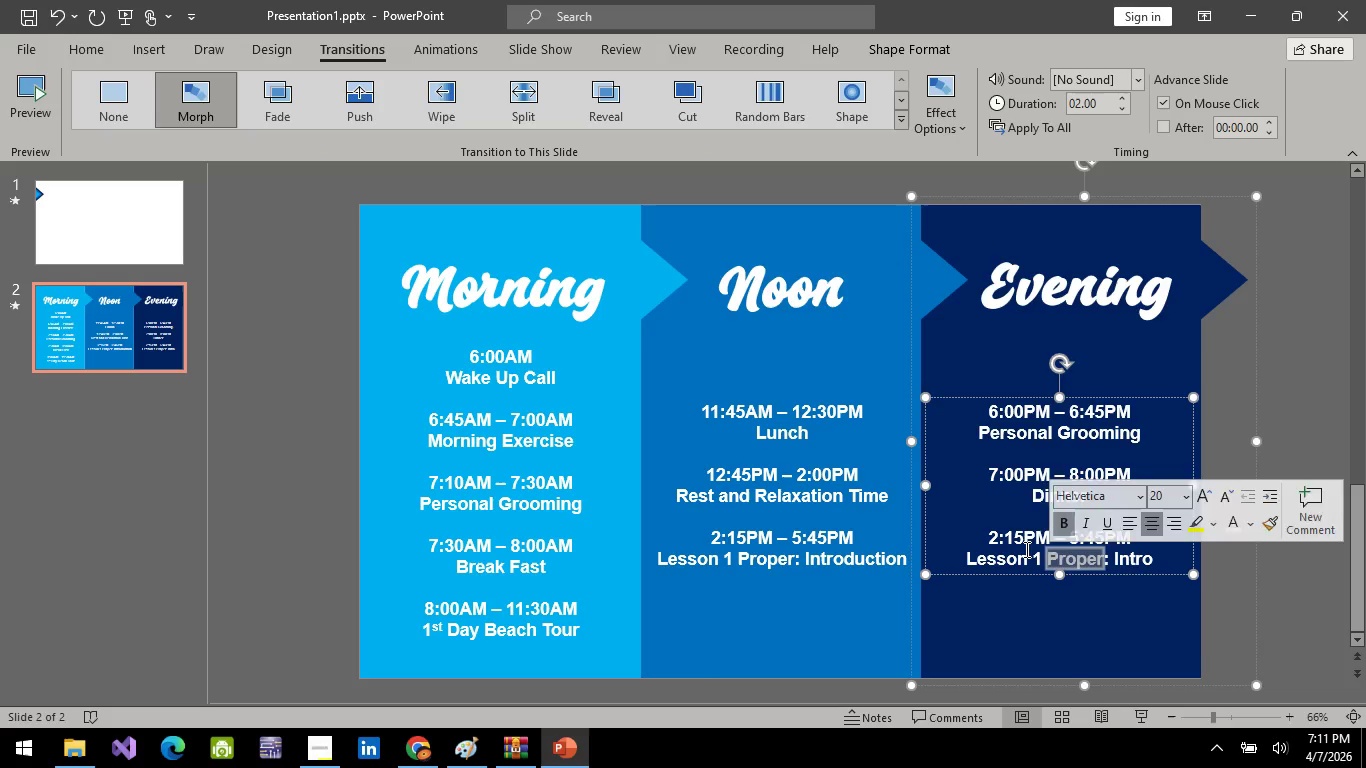 
double_click([1025, 549])
 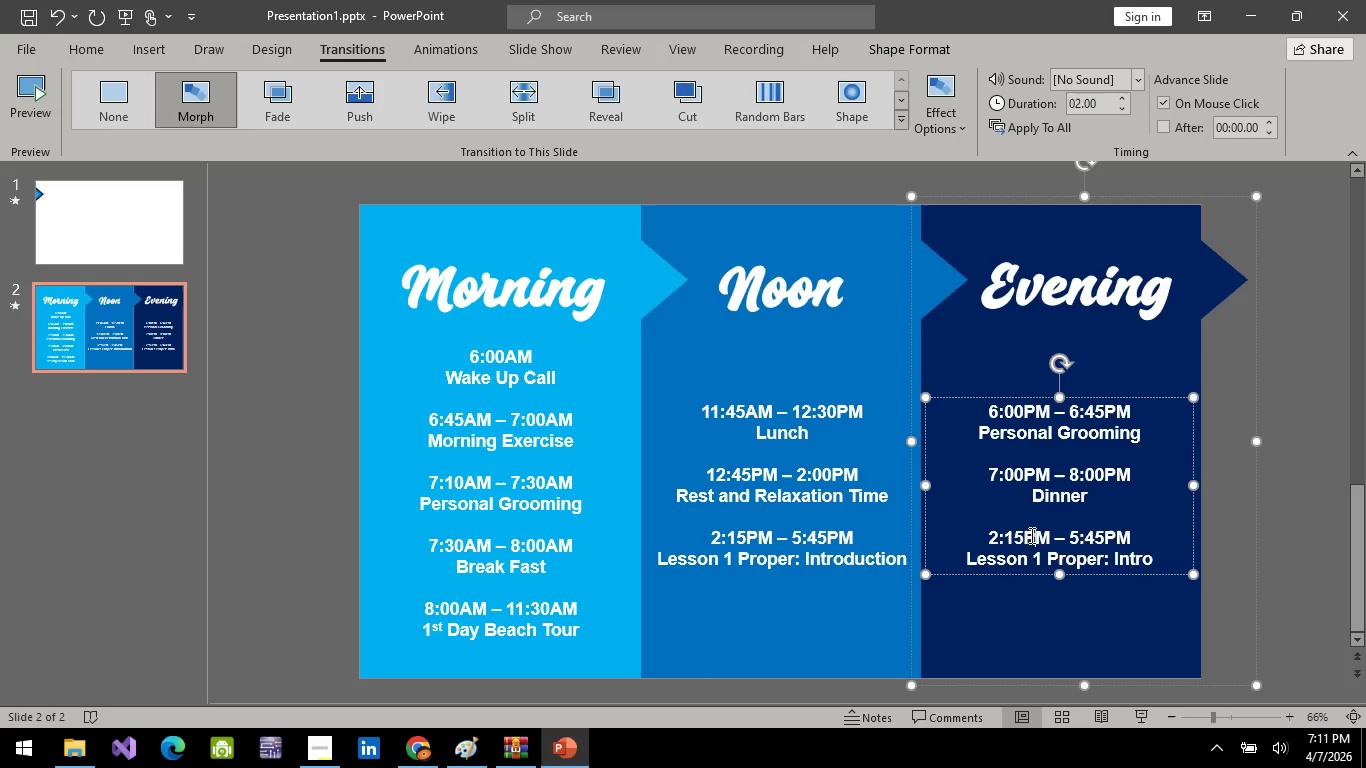 
left_click([1012, 537])
 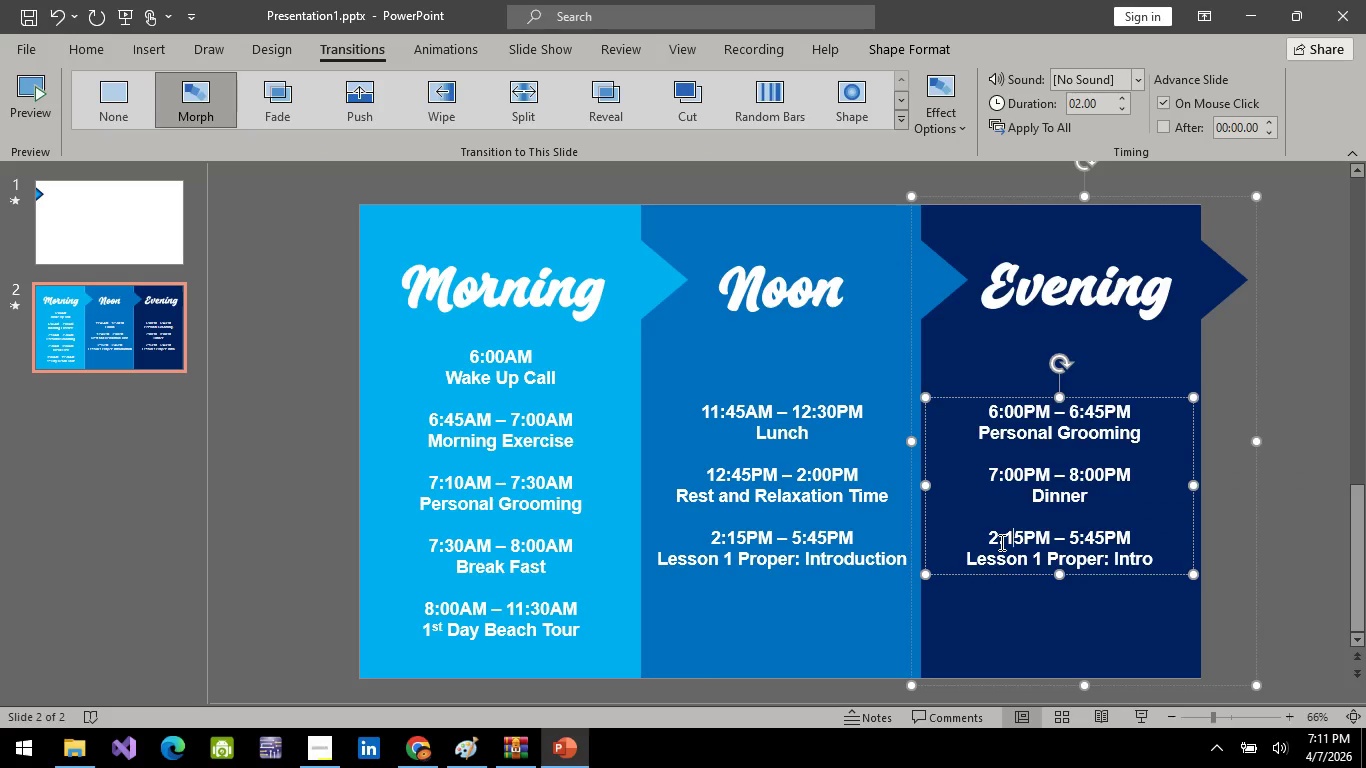 
left_click([1000, 542])
 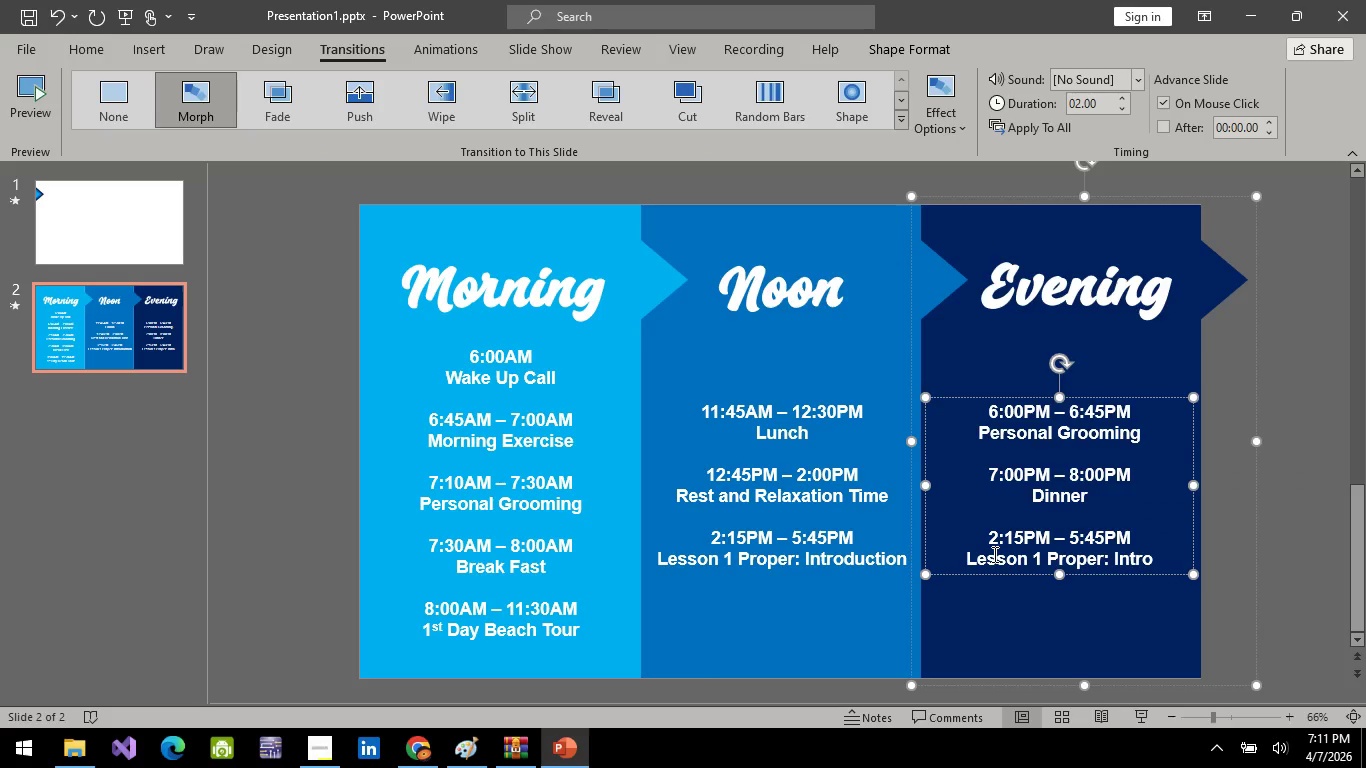 
key(Backspace)
 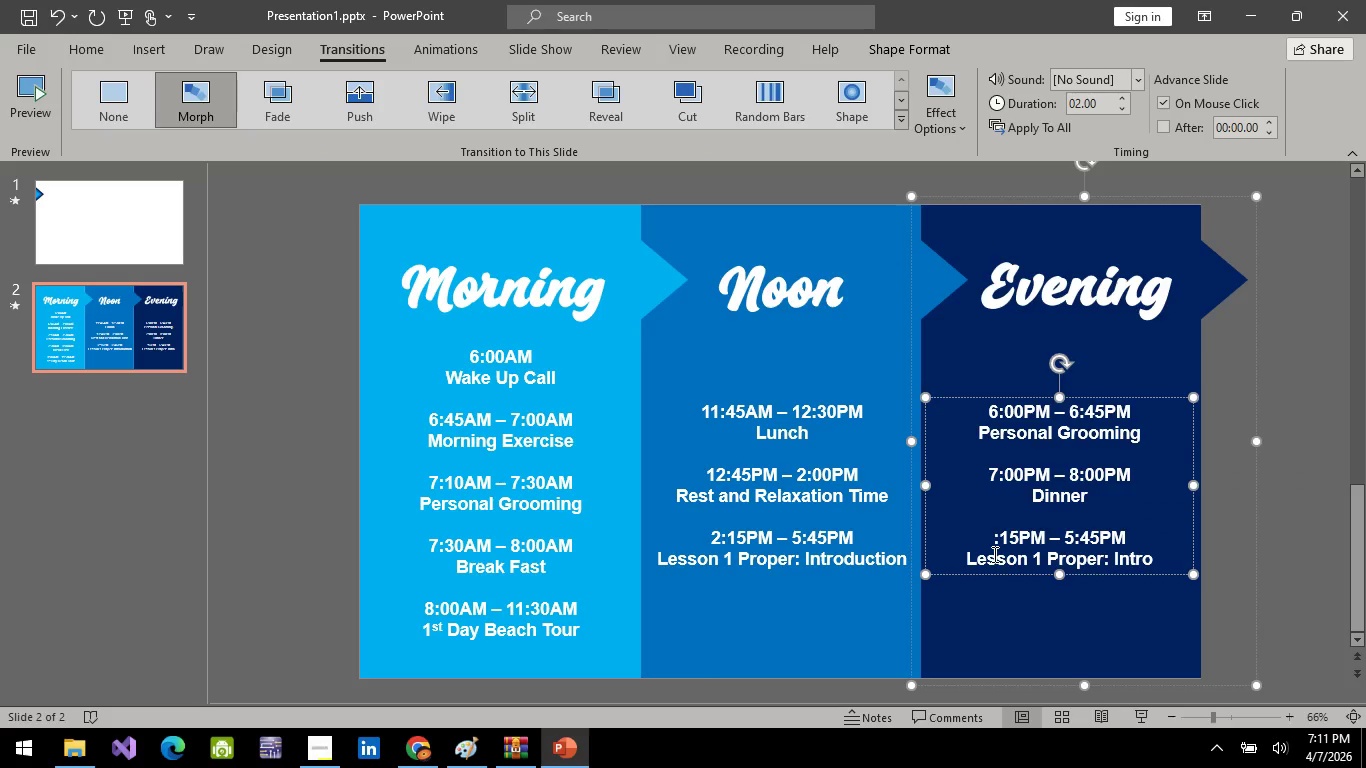 
hold_key(key=ArrowRight, duration=0.69)
 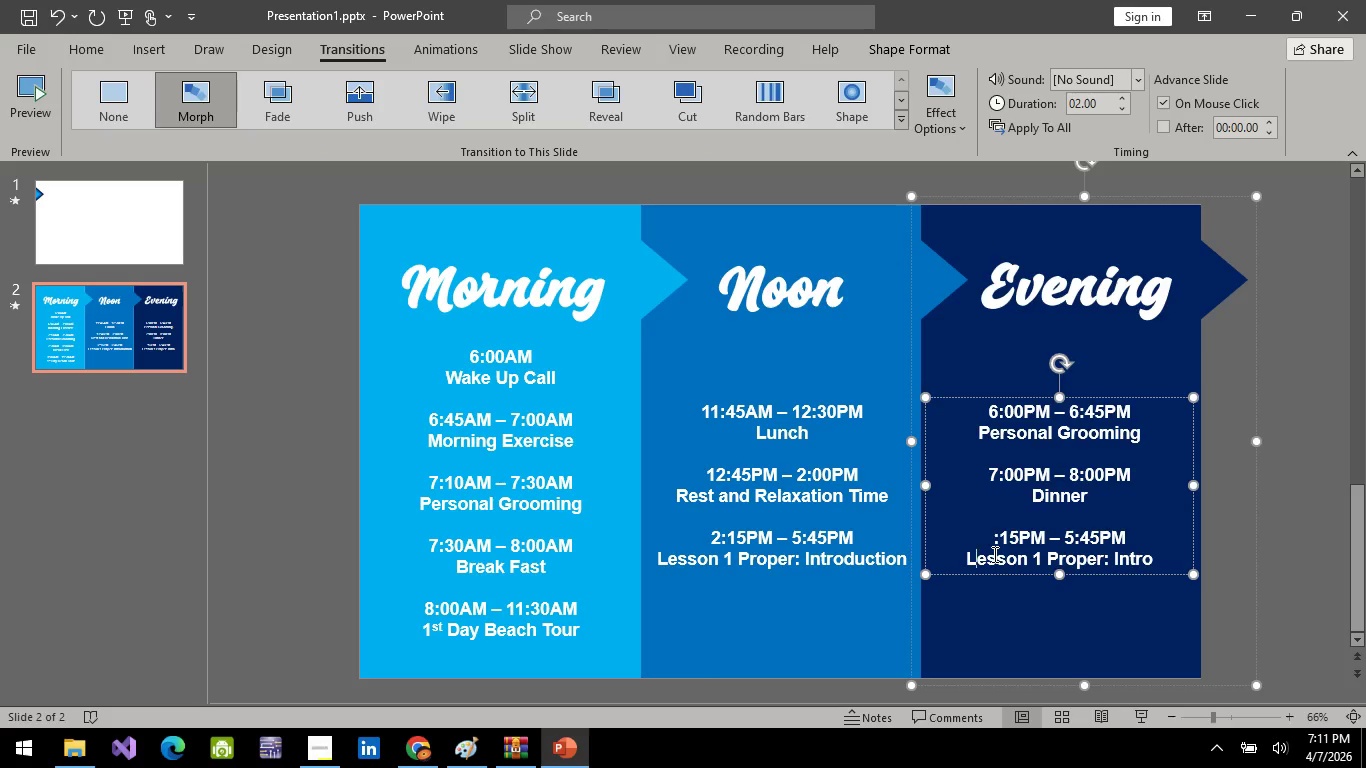 
key(ArrowLeft)
 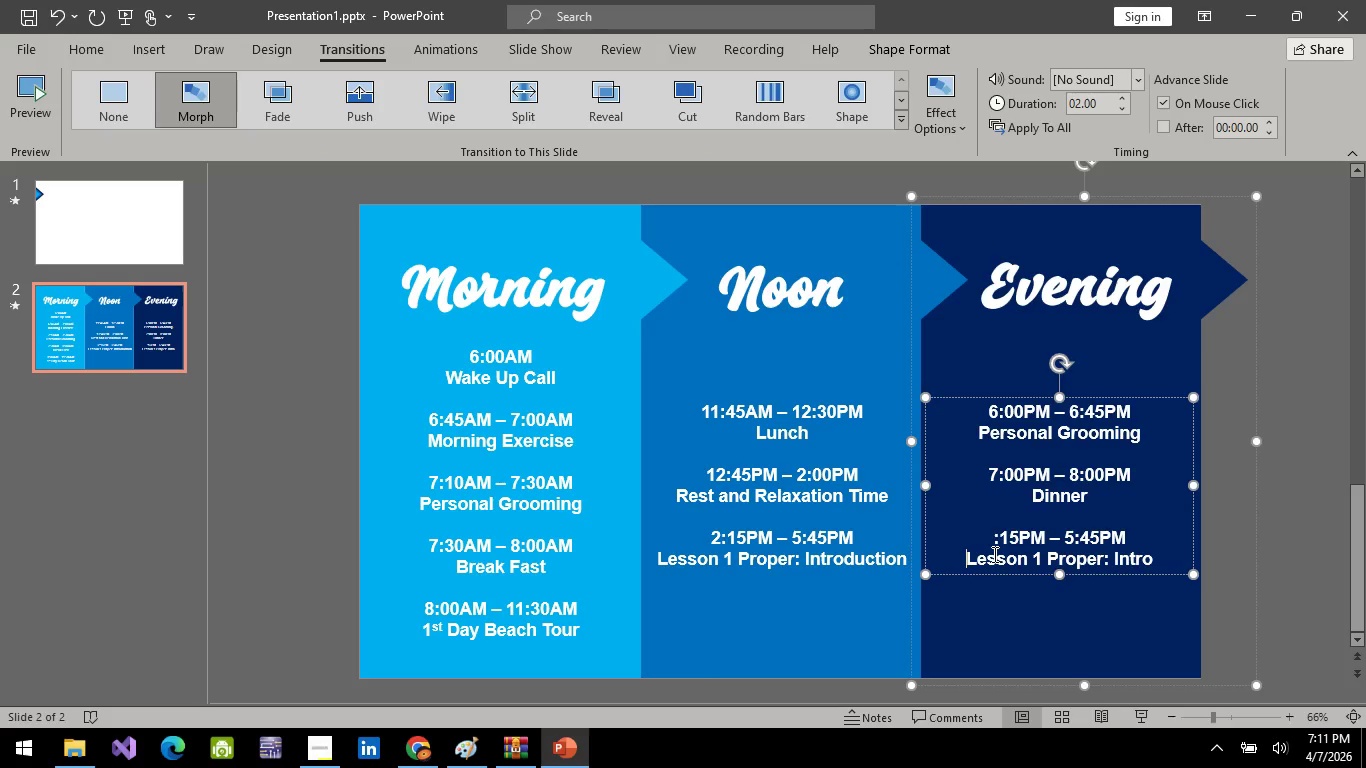 
hold_key(key=Backspace, duration=0.53)
 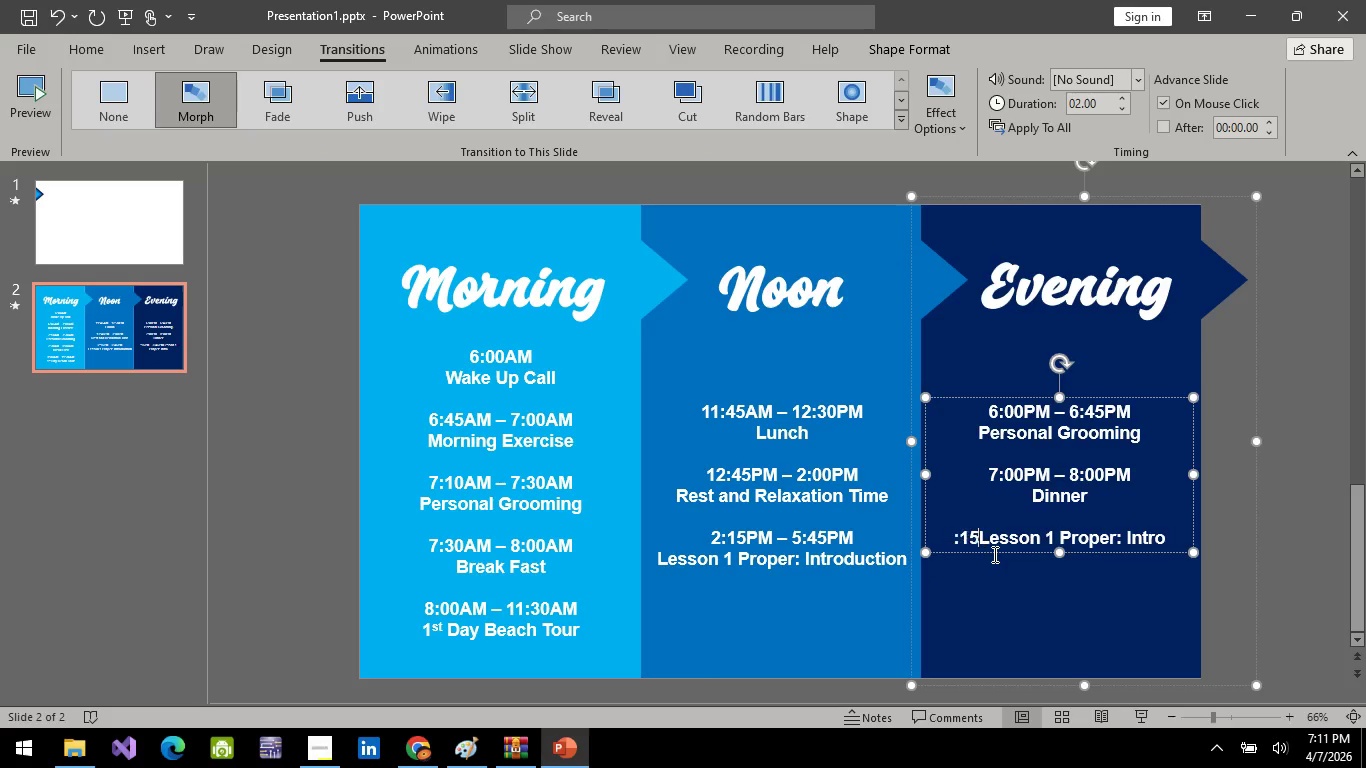 
key(Backspace)
 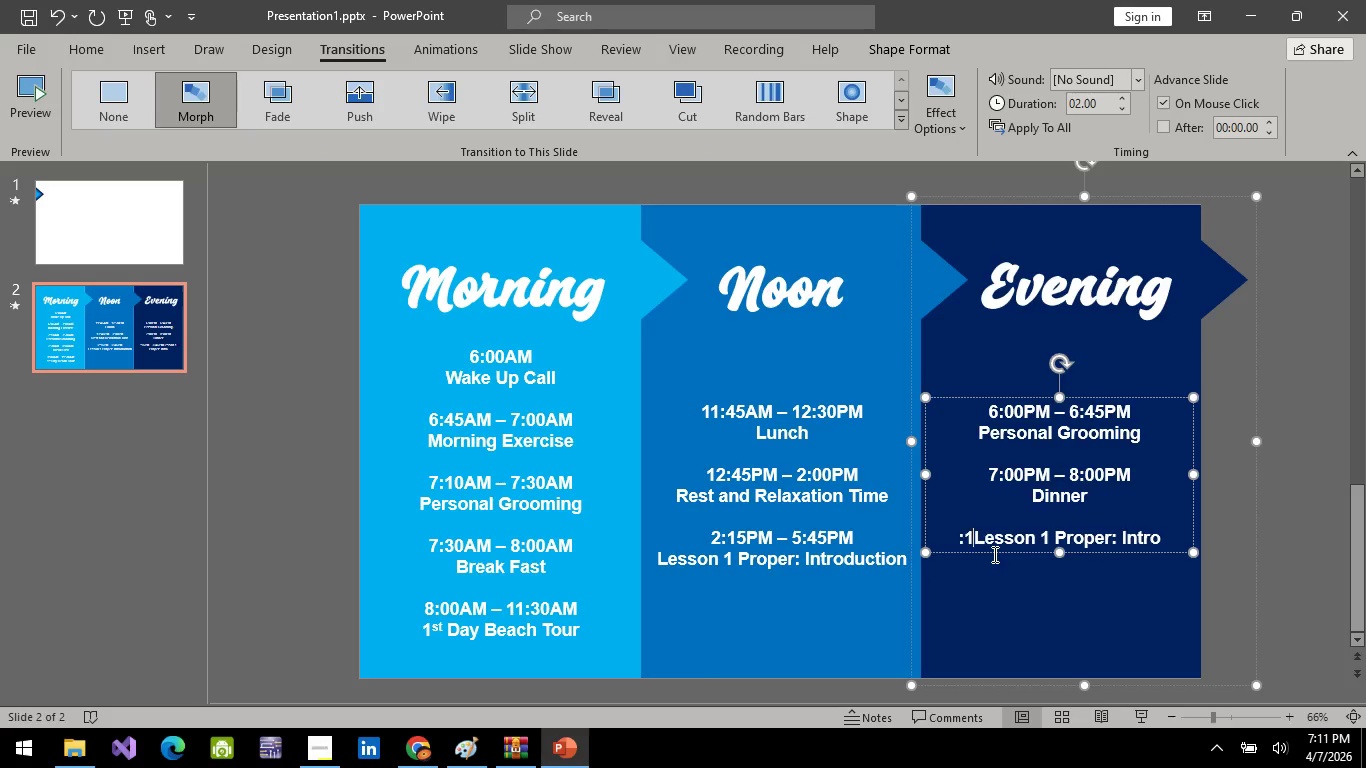 
key(Backspace)
 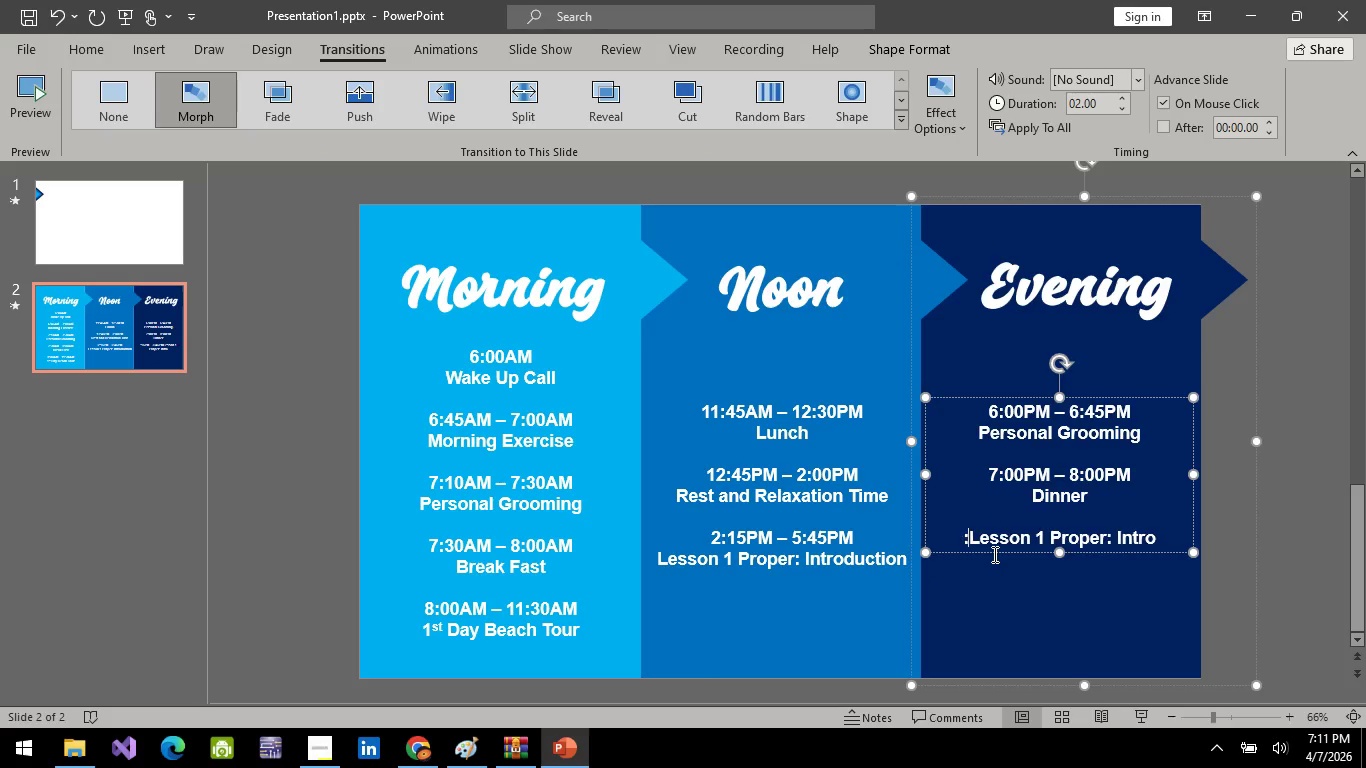 
key(Backspace)
 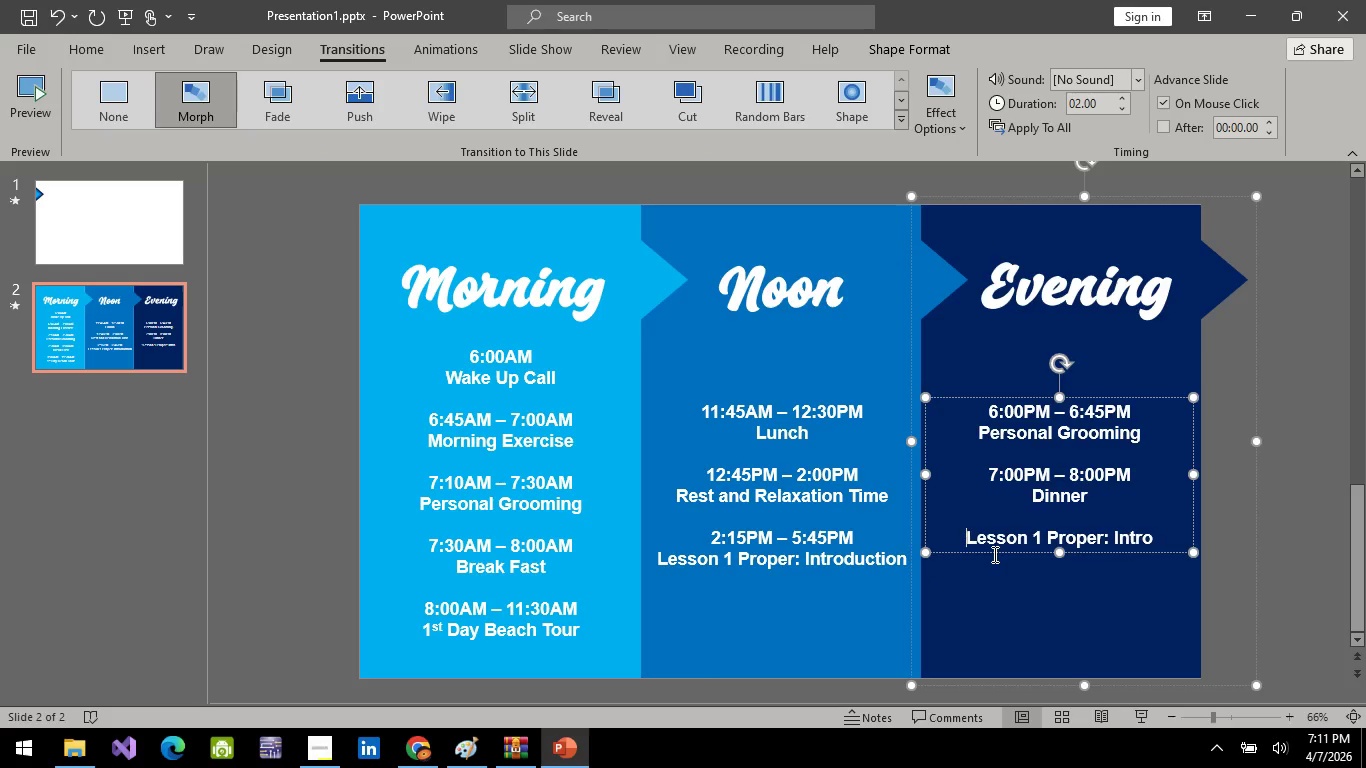 
key(Backspace)
 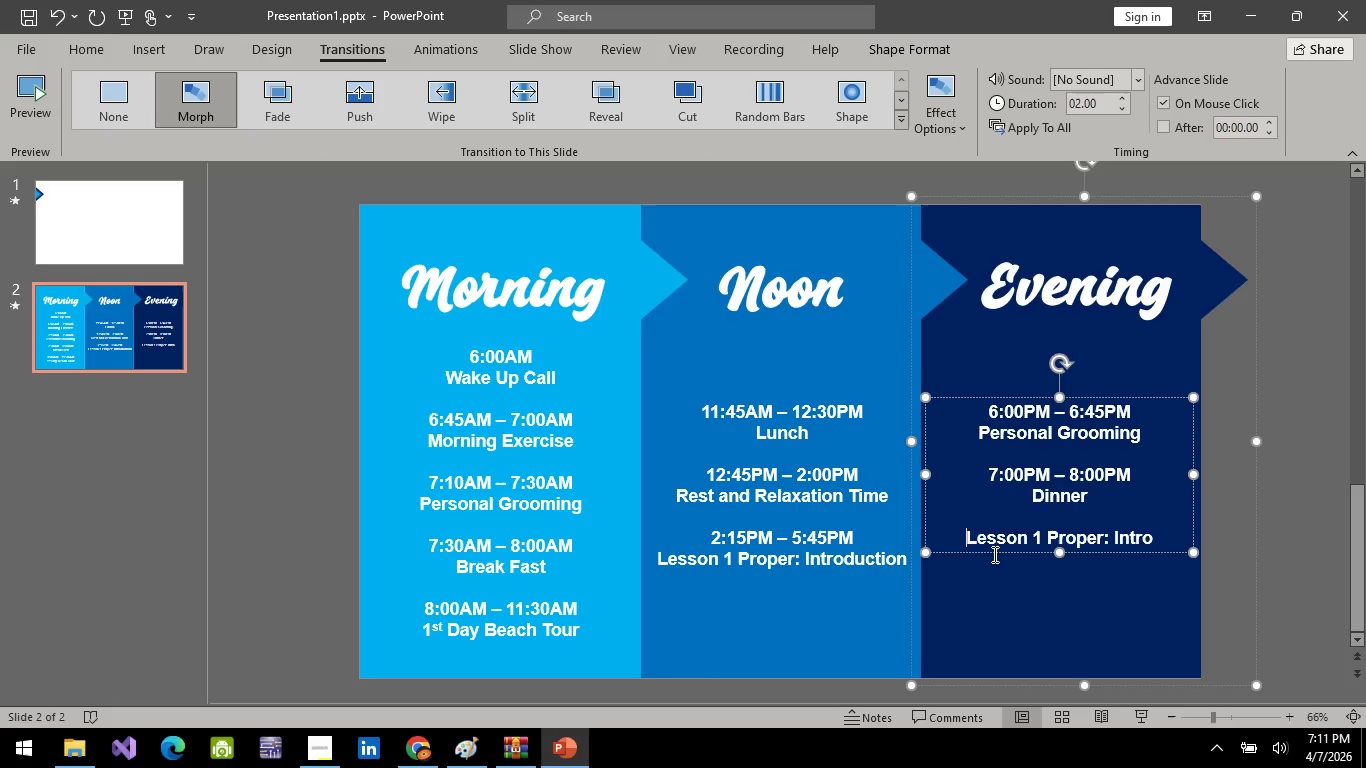 
hold_key(key=ArrowRight, duration=0.72)
 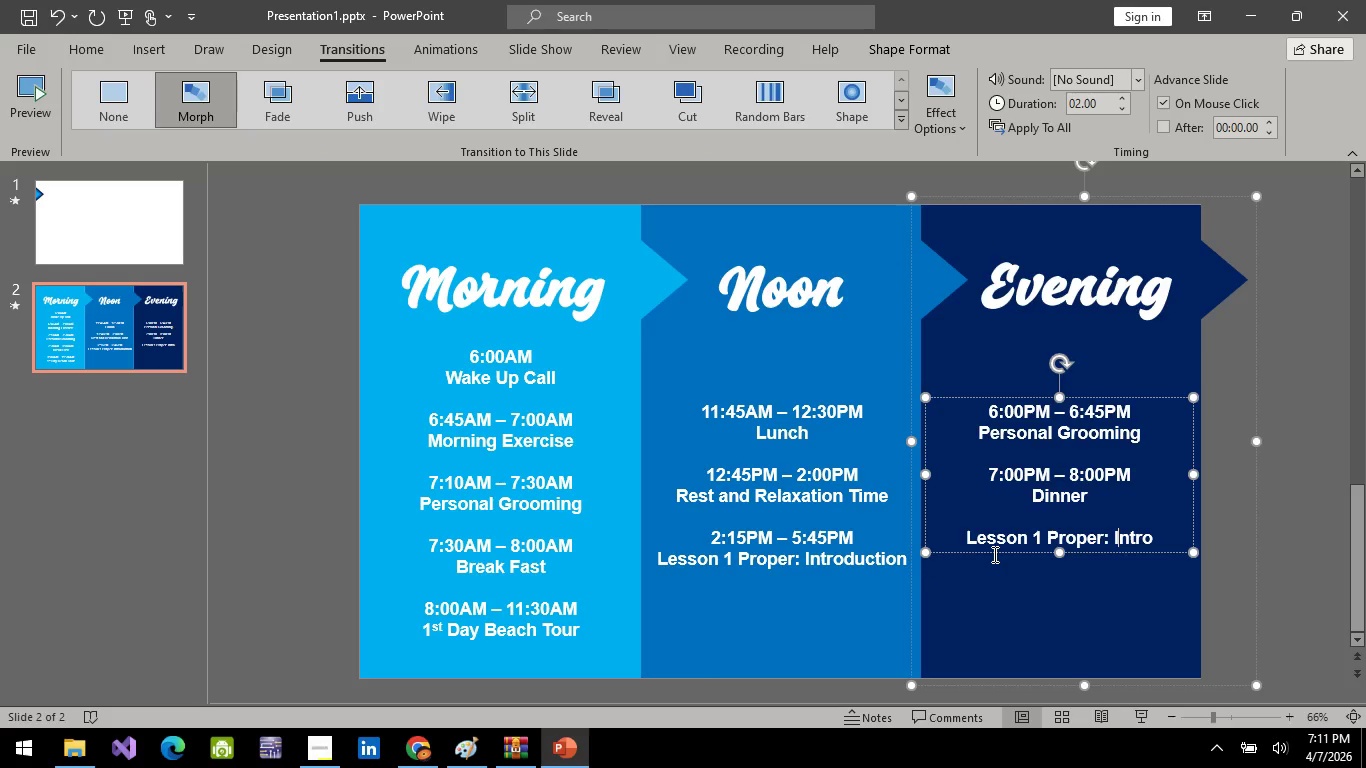 
key(ArrowRight)
 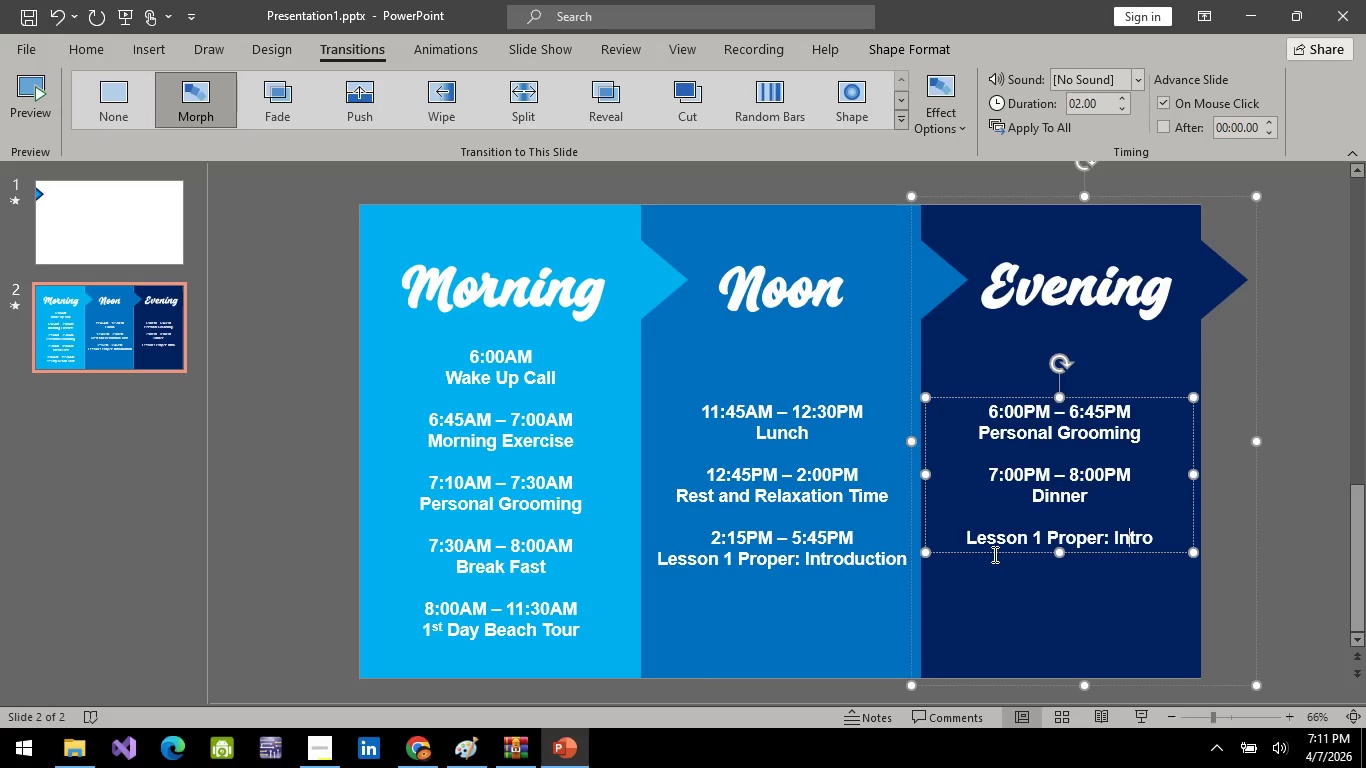 
key(ArrowRight)
 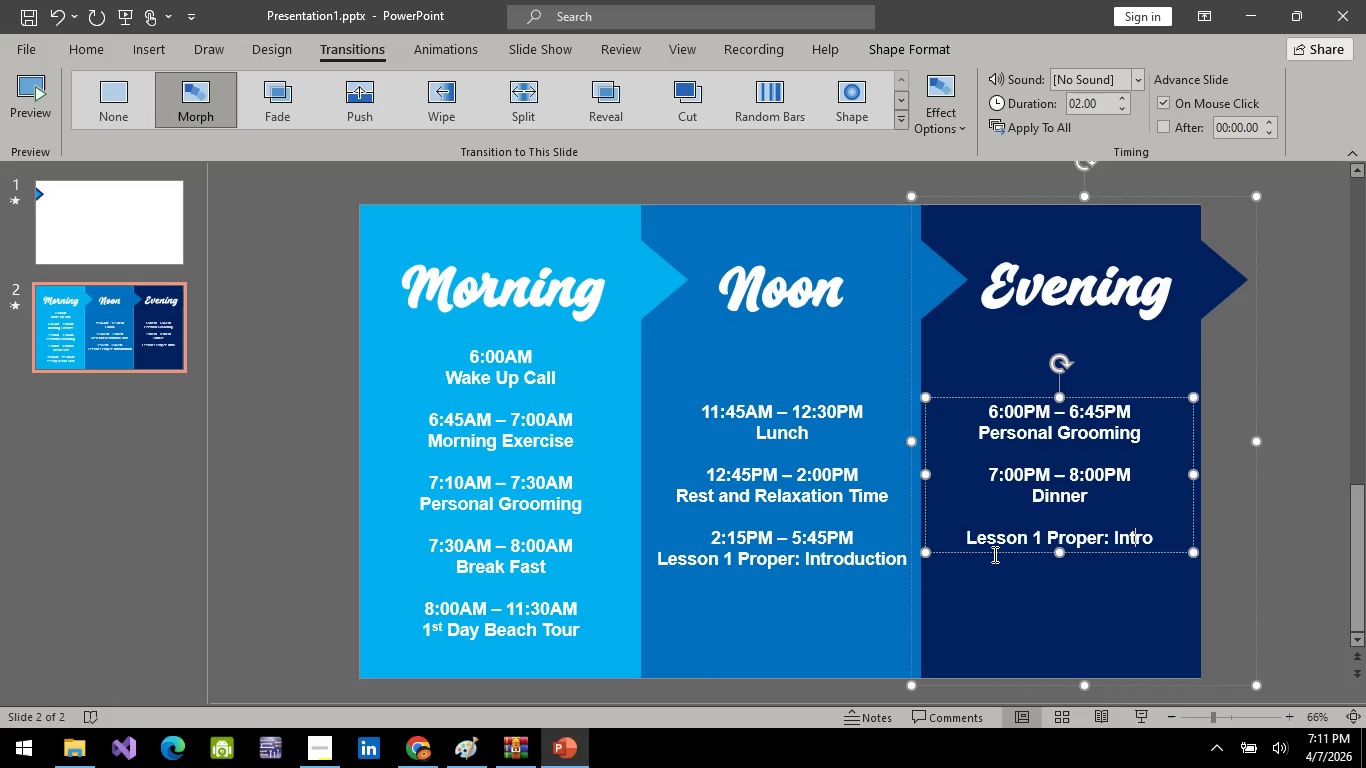 
key(ArrowRight)
 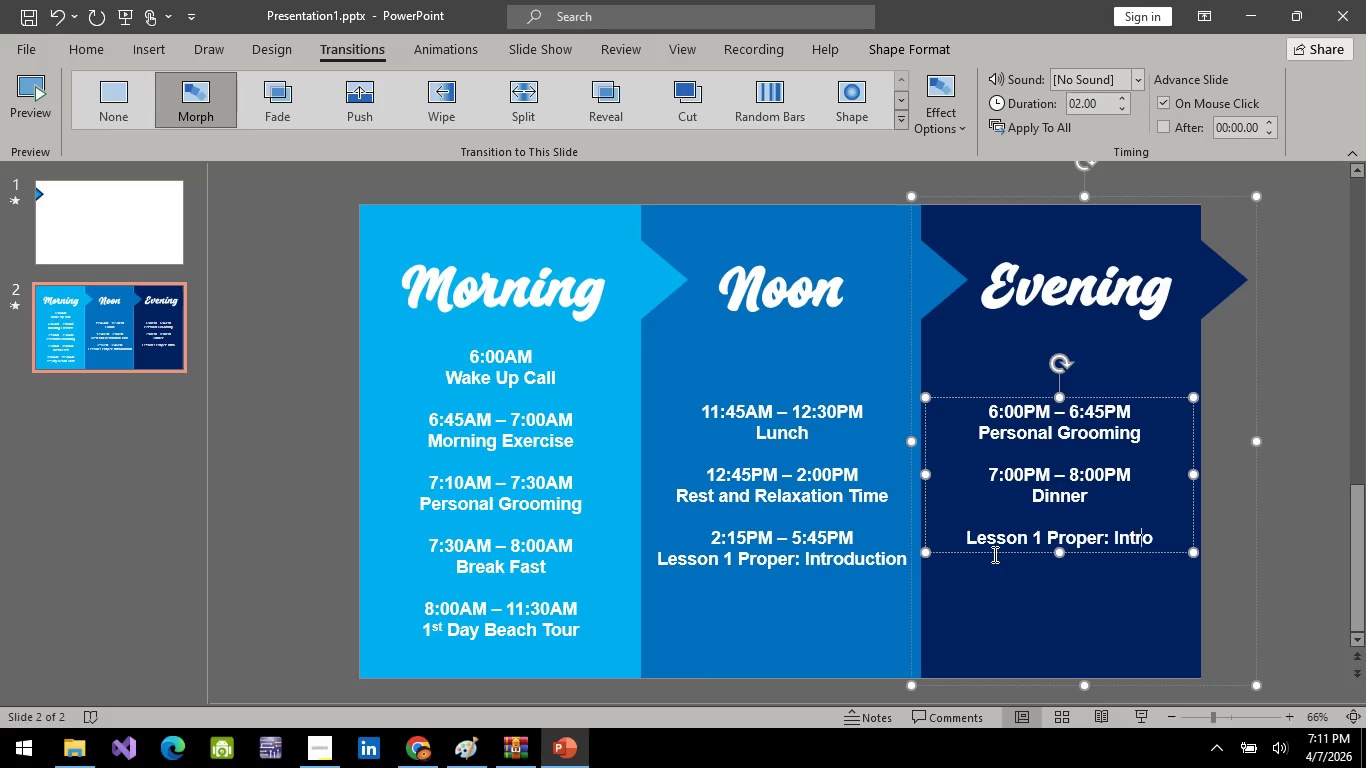 
key(ArrowRight)
 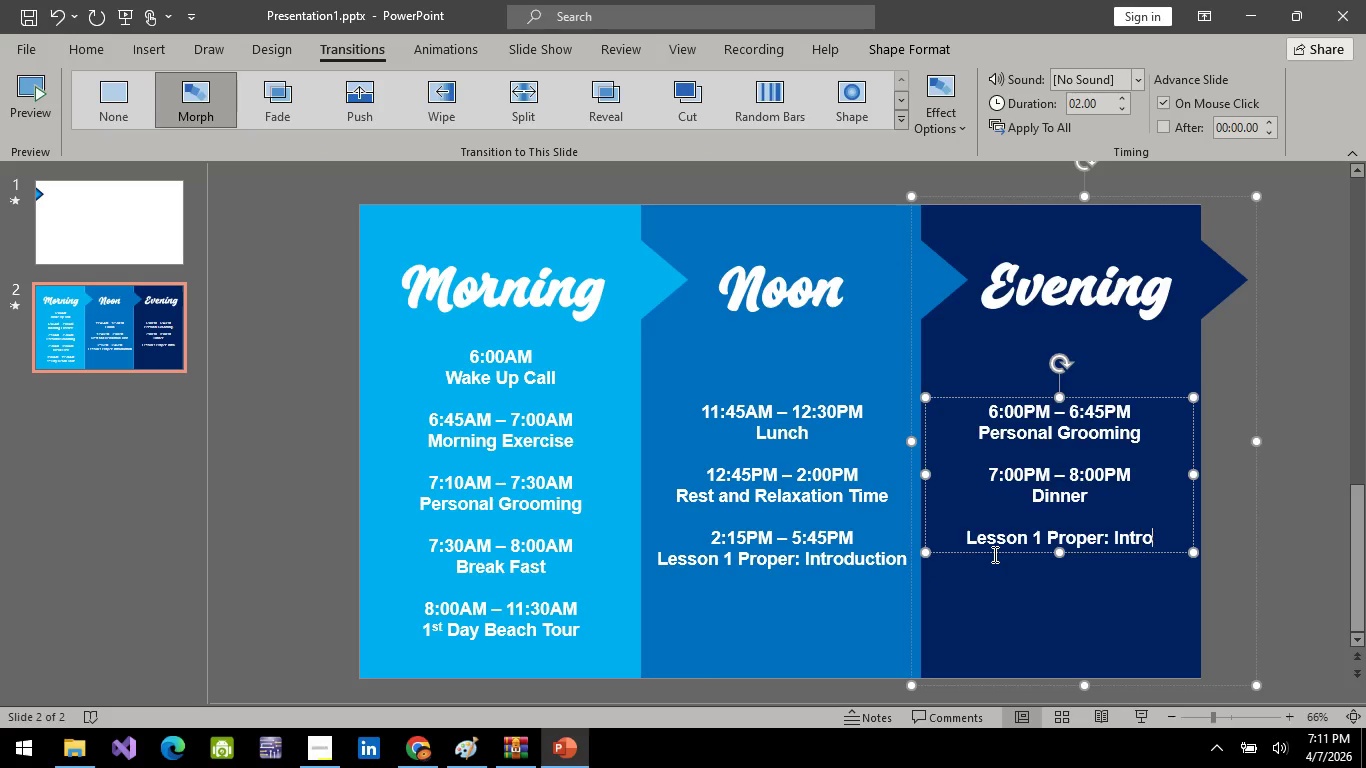 
key(ArrowRight)
 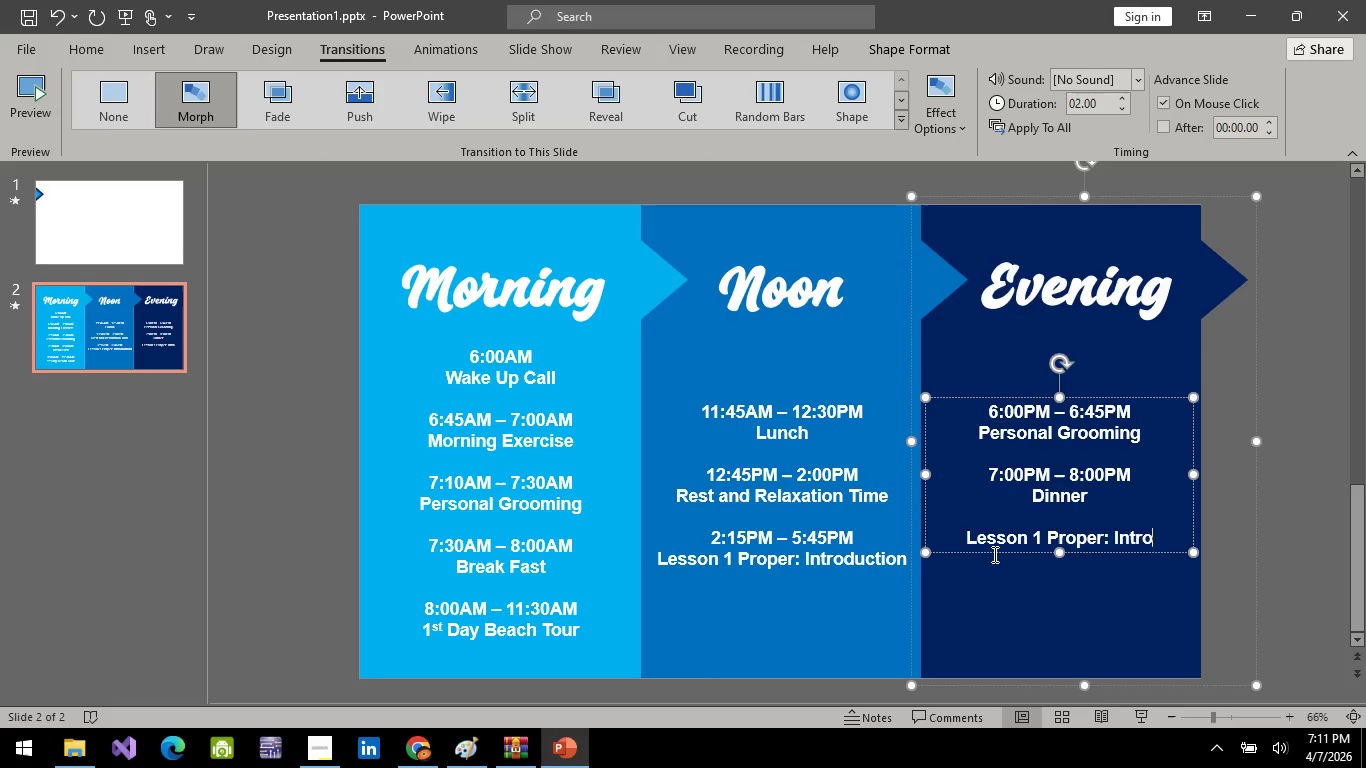 
hold_key(key=Backspace, duration=0.86)
 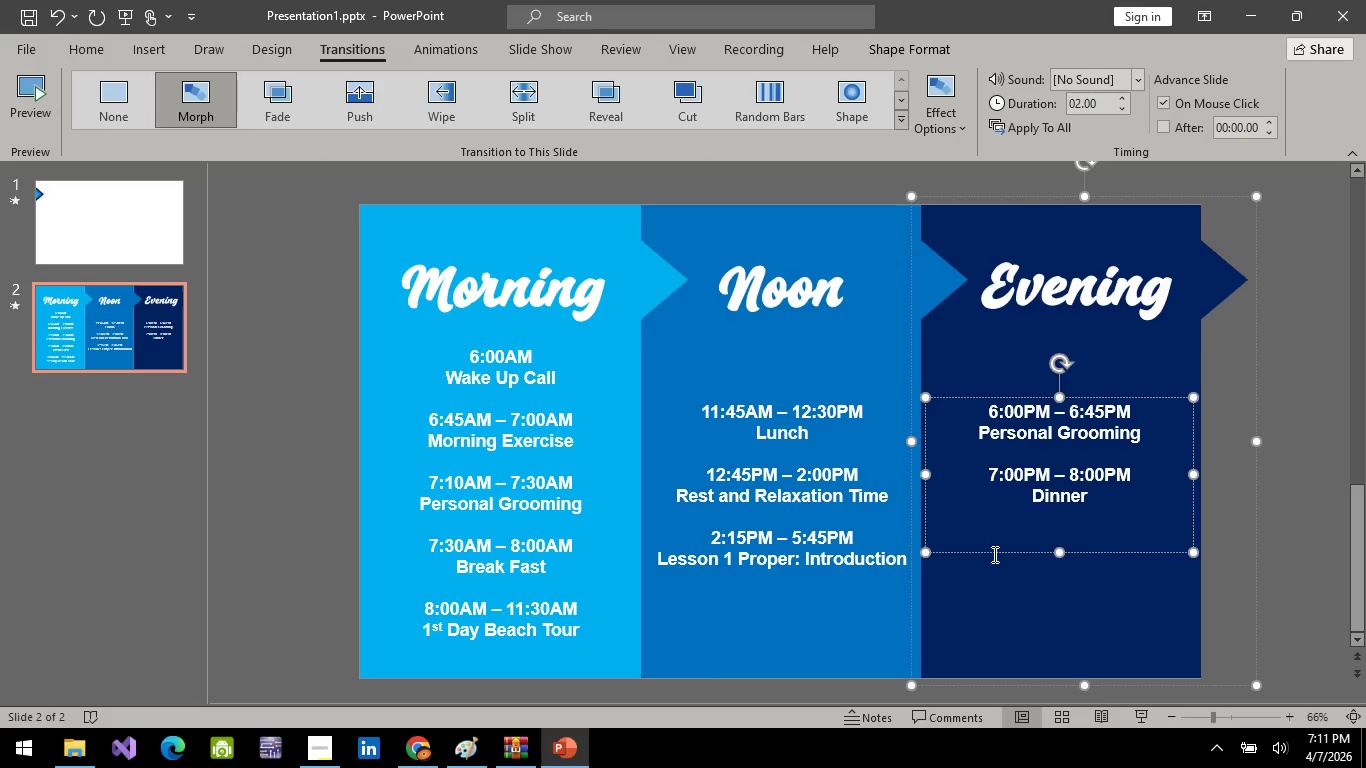 
type(*)
key(Backspace)
type(8:00 pm)
key(Backspace)
key(Backspace)
type(PM - 9:00 )
key(Backspace)
type(PM)
 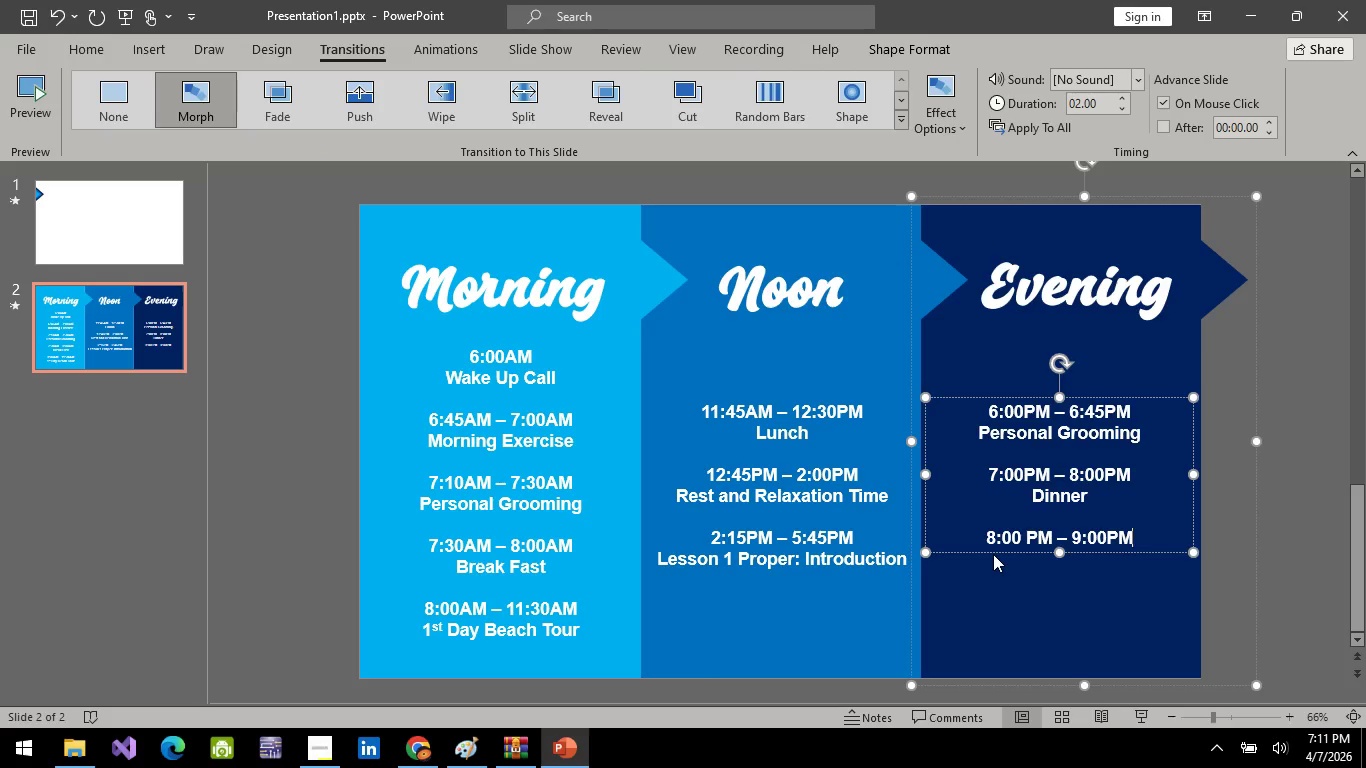 
key(Enter)
 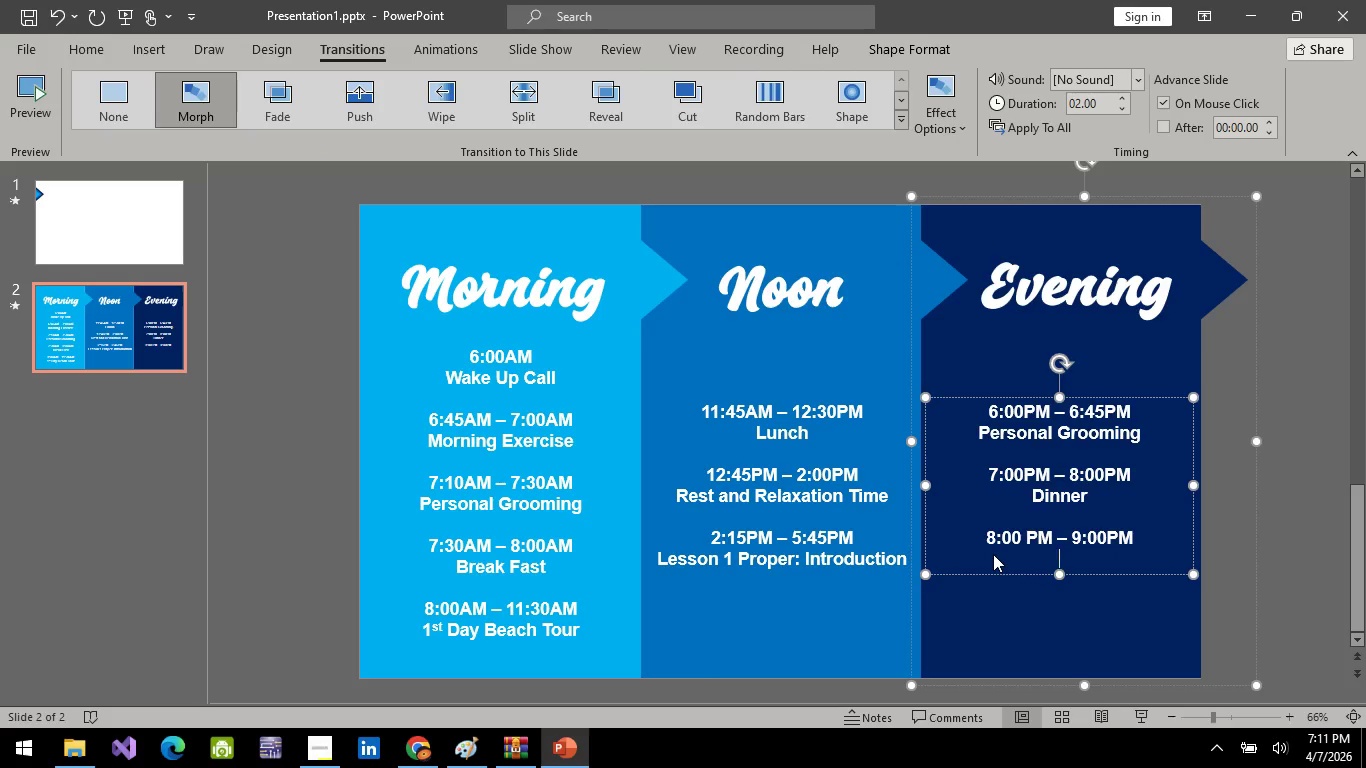 
type(c)
key(Backspace)
type(Com)
 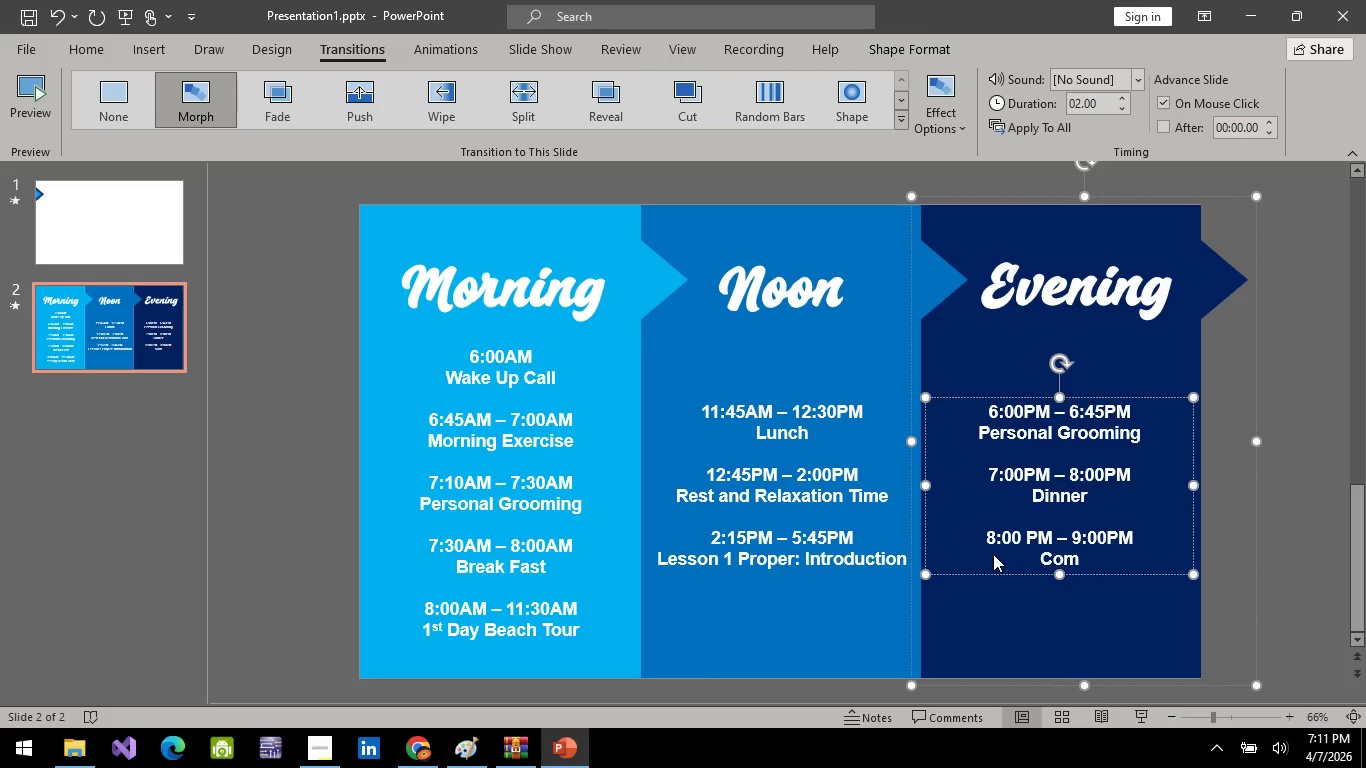 
type(panion Talks)
 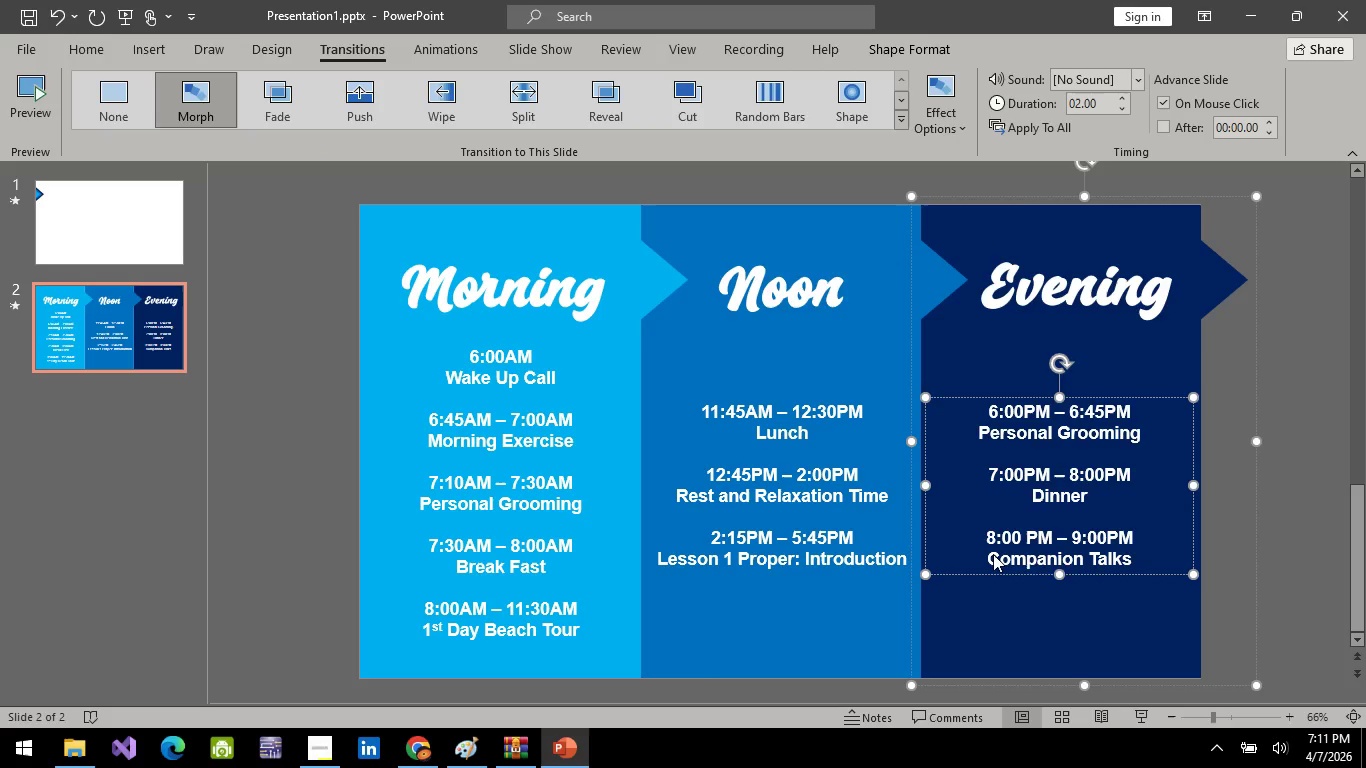 
key(Enter)
 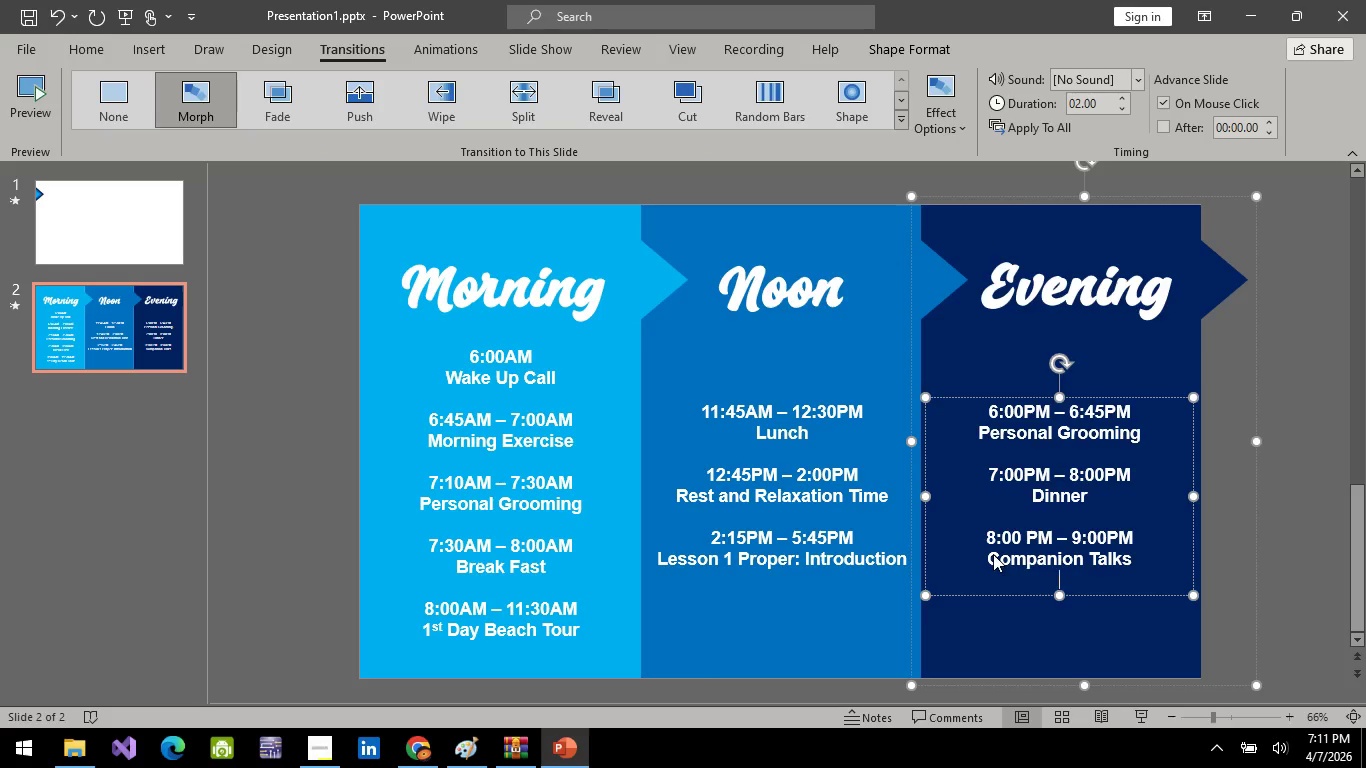 
key(Enter)
 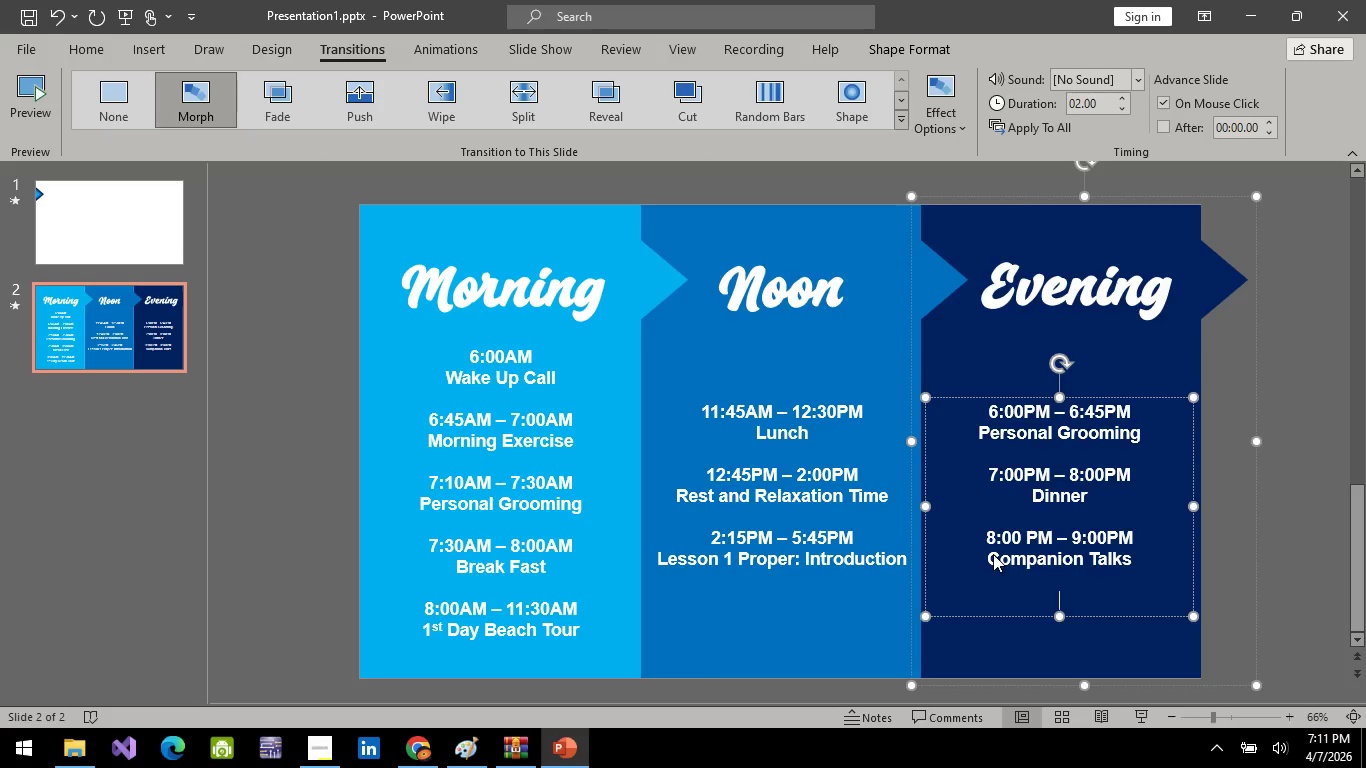 
wait(6.73)
 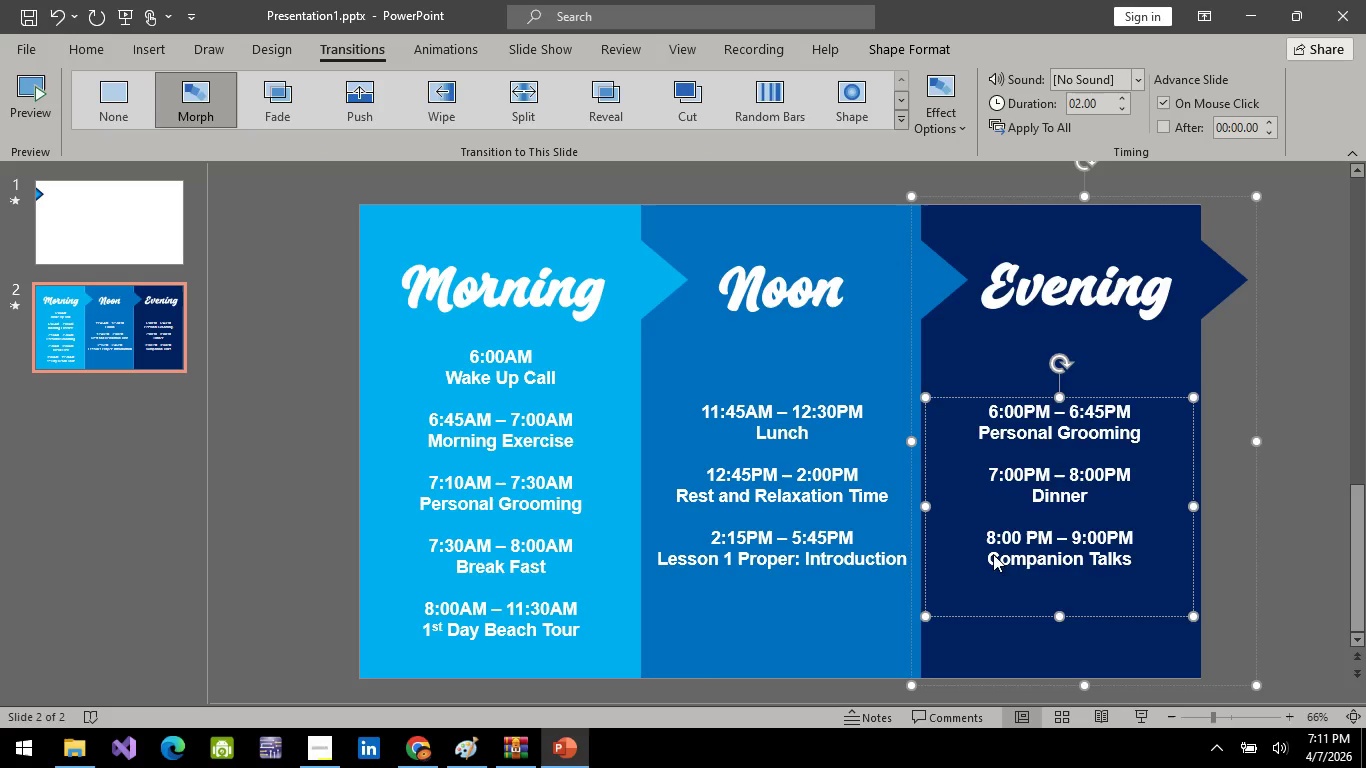 
hold_key(key=ArrowLeft, duration=0.42)
 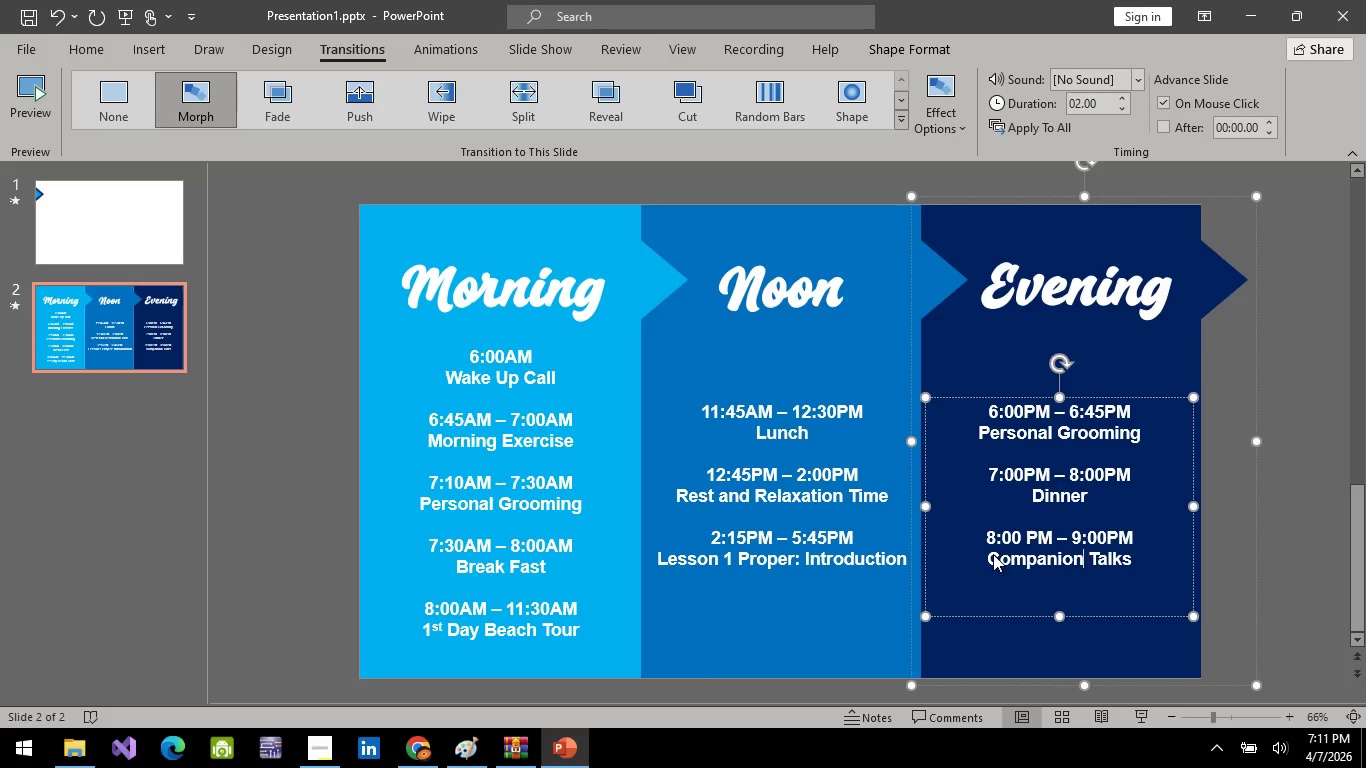 
key(ArrowLeft)
 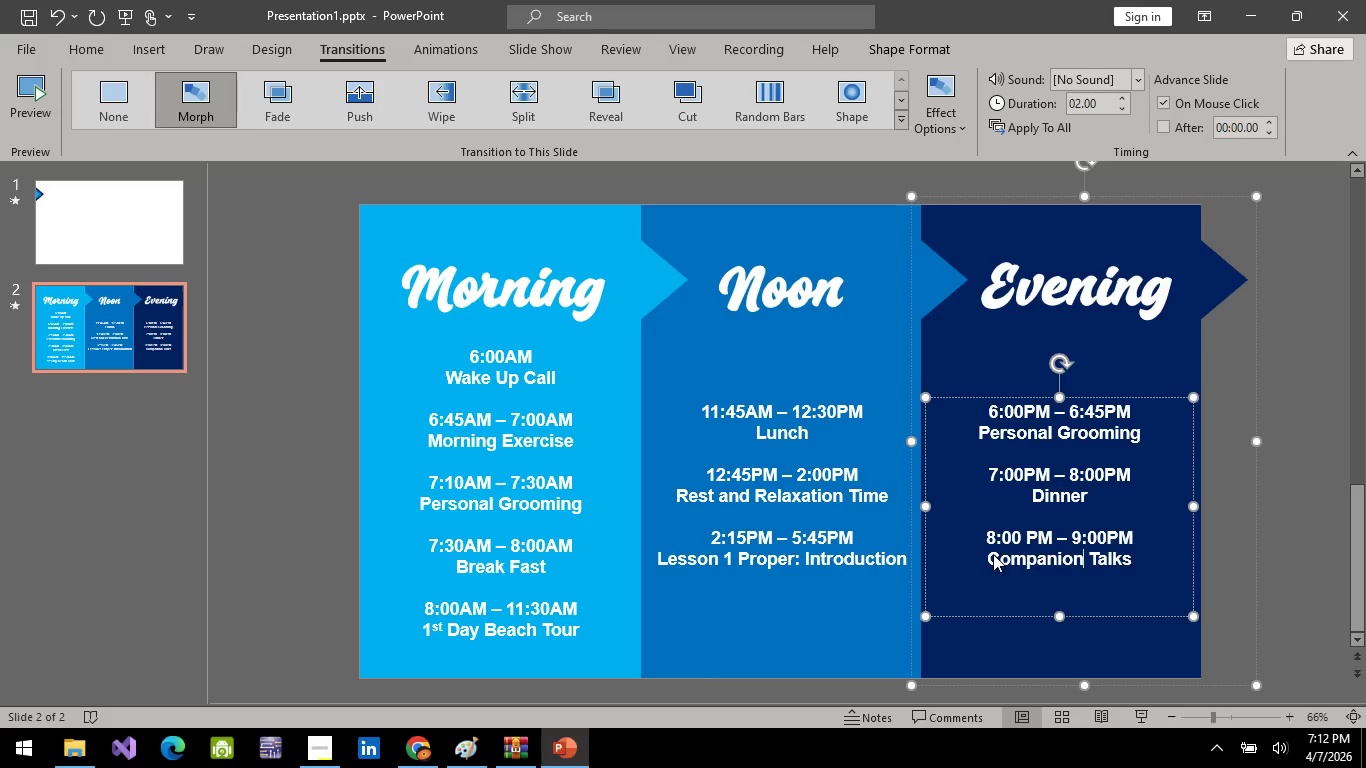 
key(Backspace)
key(Backspace)
key(Backspace)
key(Backspace)
key(Backspace)
key(Backspace)
key(Backspace)
type(llegue)
 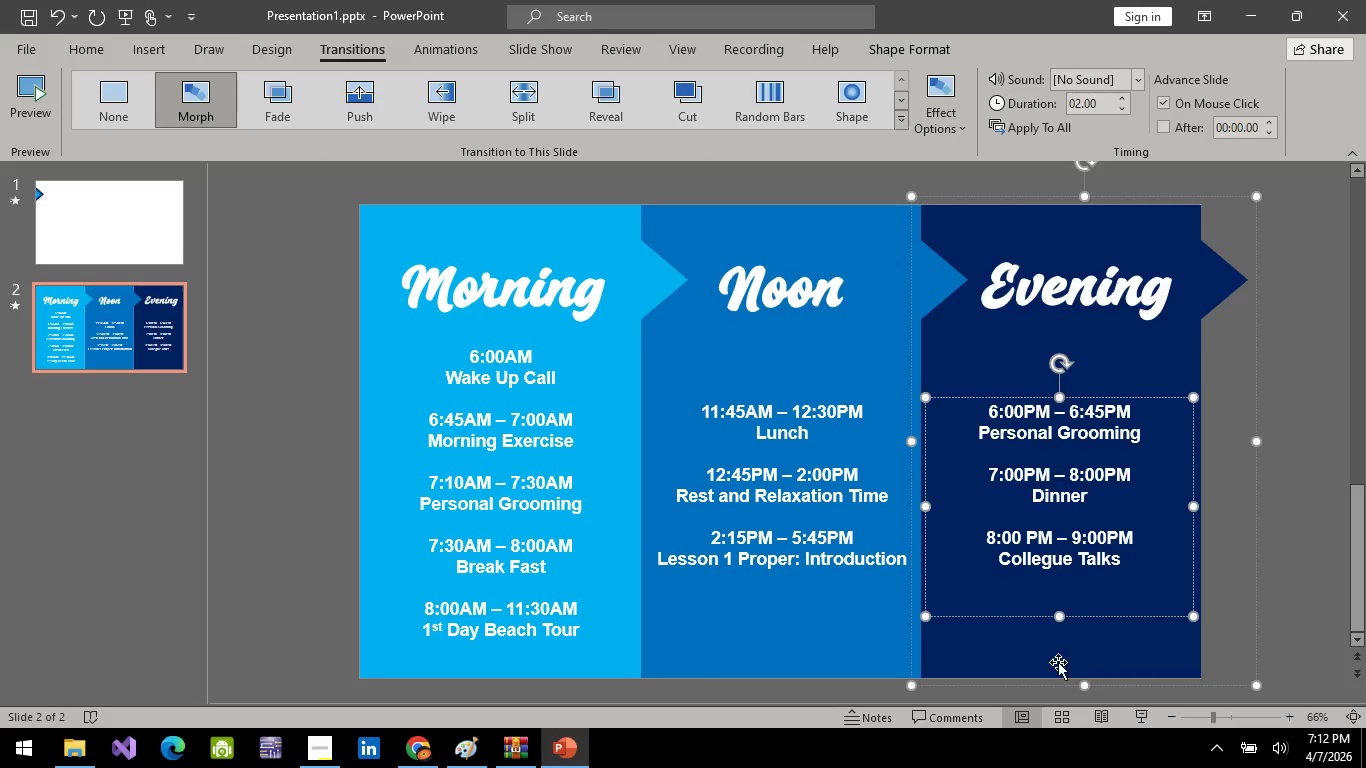 
left_click([1085, 568])
 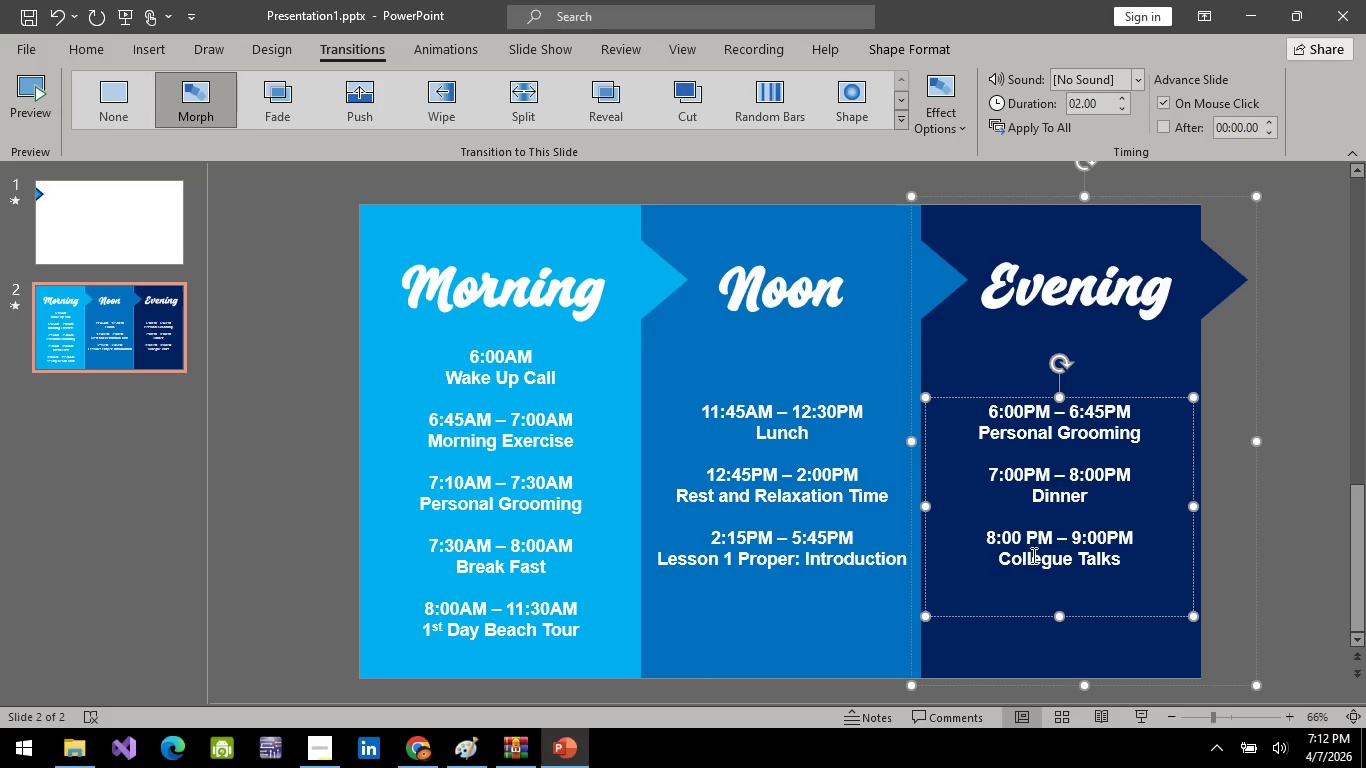 
left_click([1032, 555])
 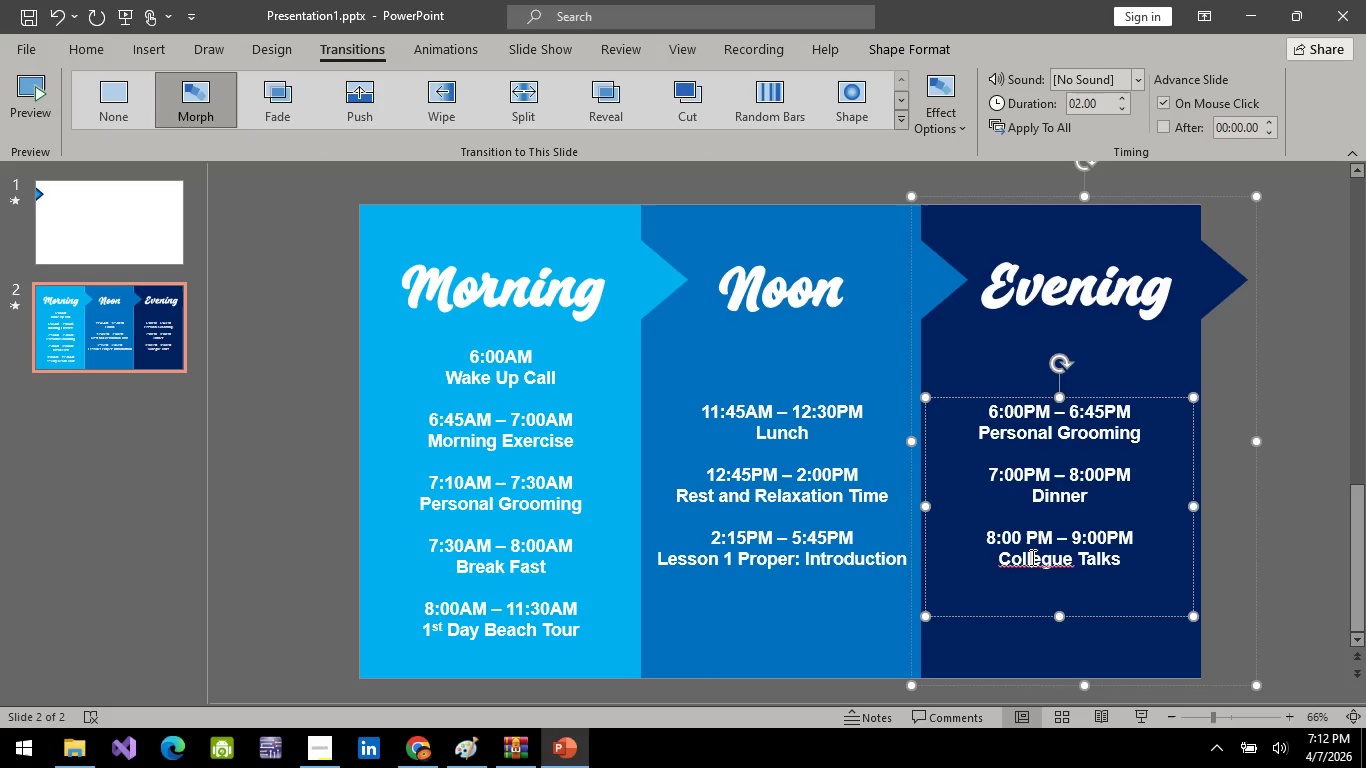 
right_click([1031, 557])
 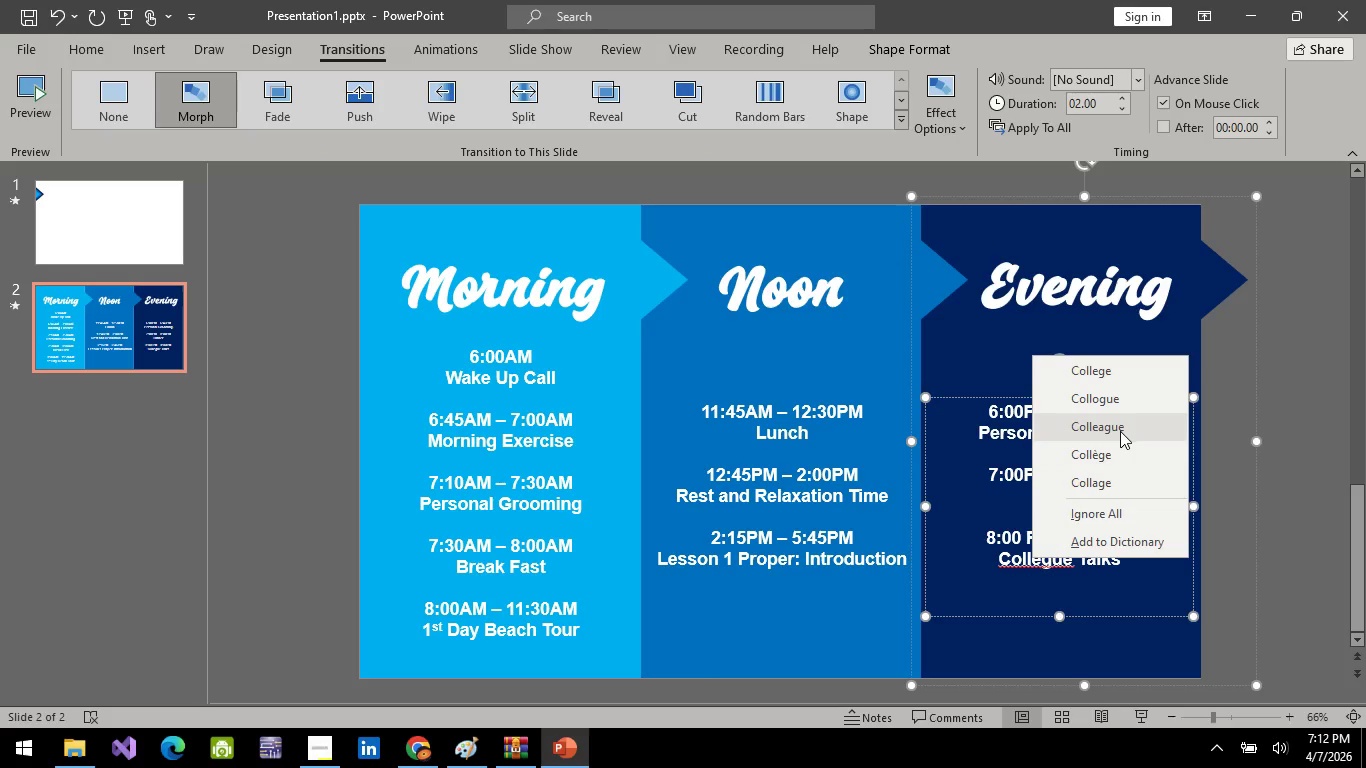 
left_click([1120, 431])
 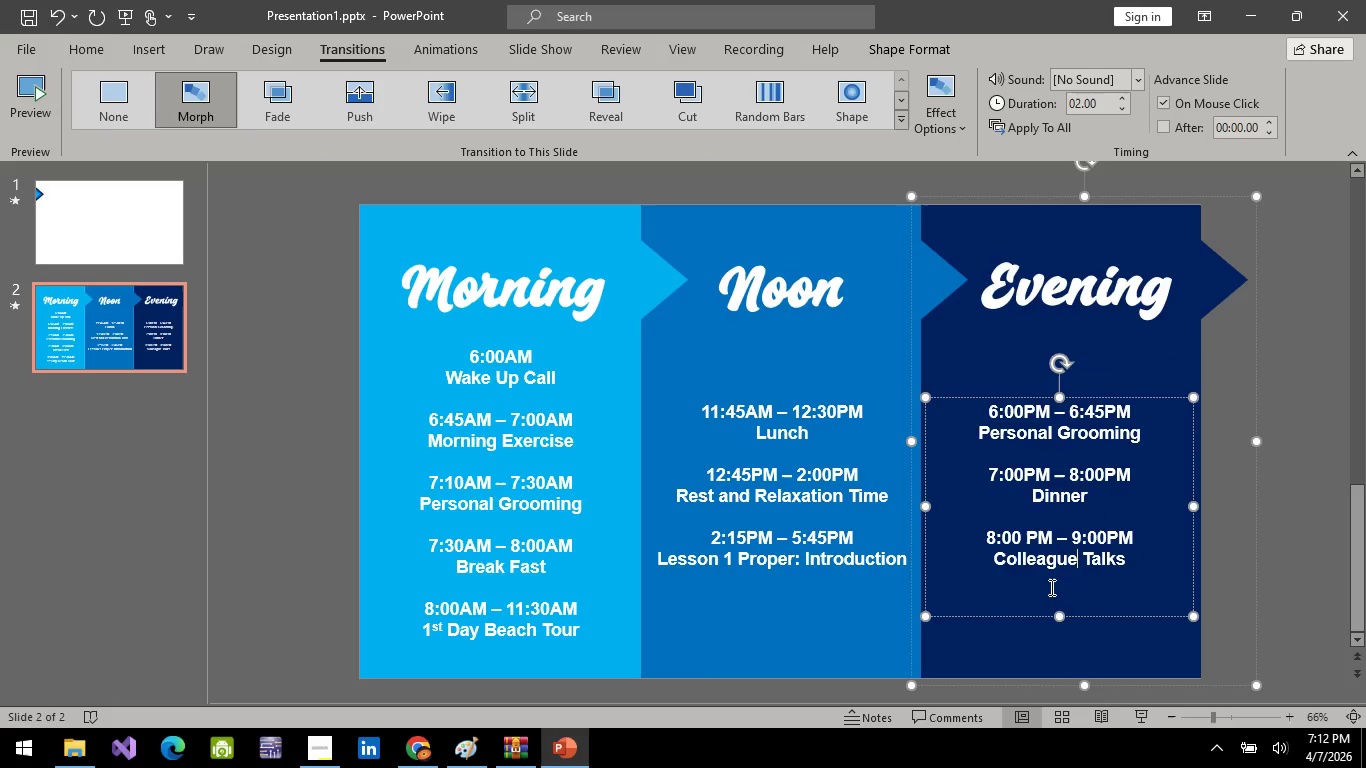 
left_click([1050, 587])
 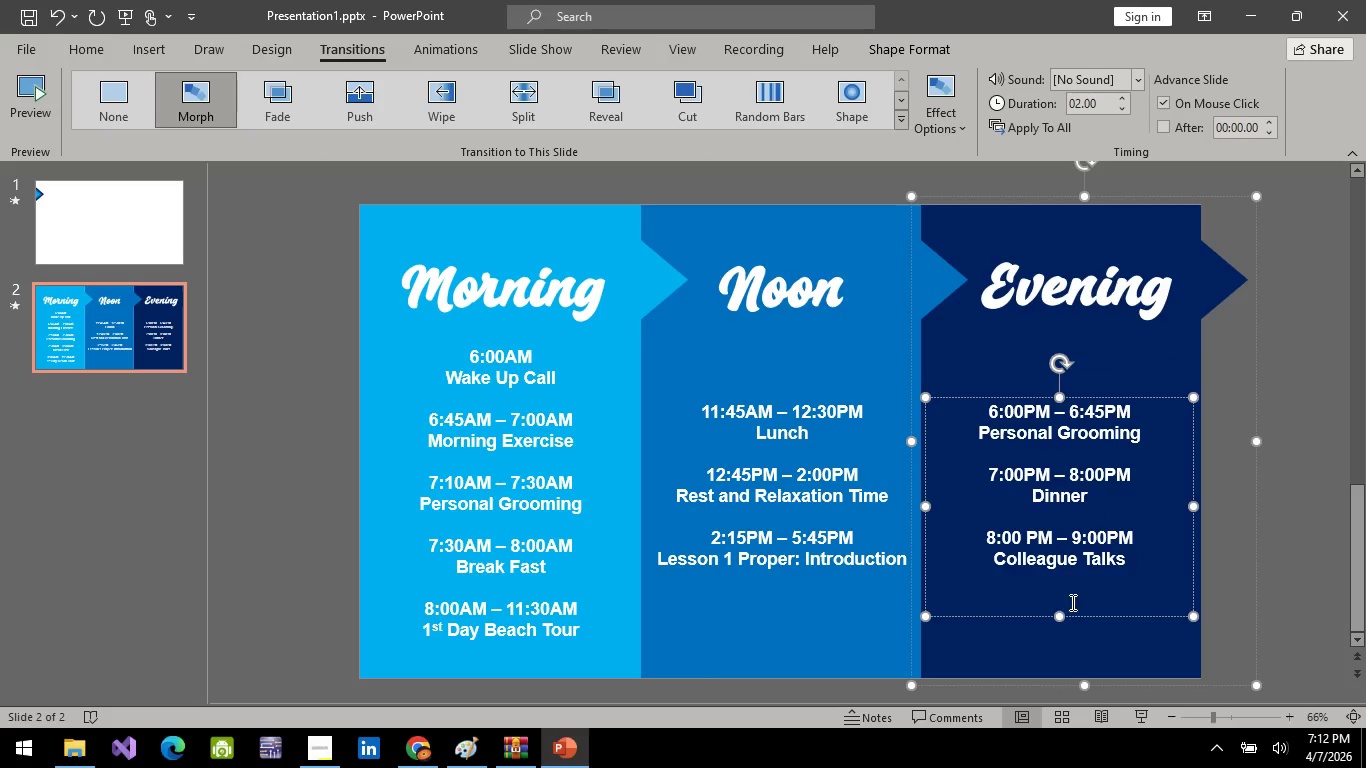 
left_click([1070, 611])
 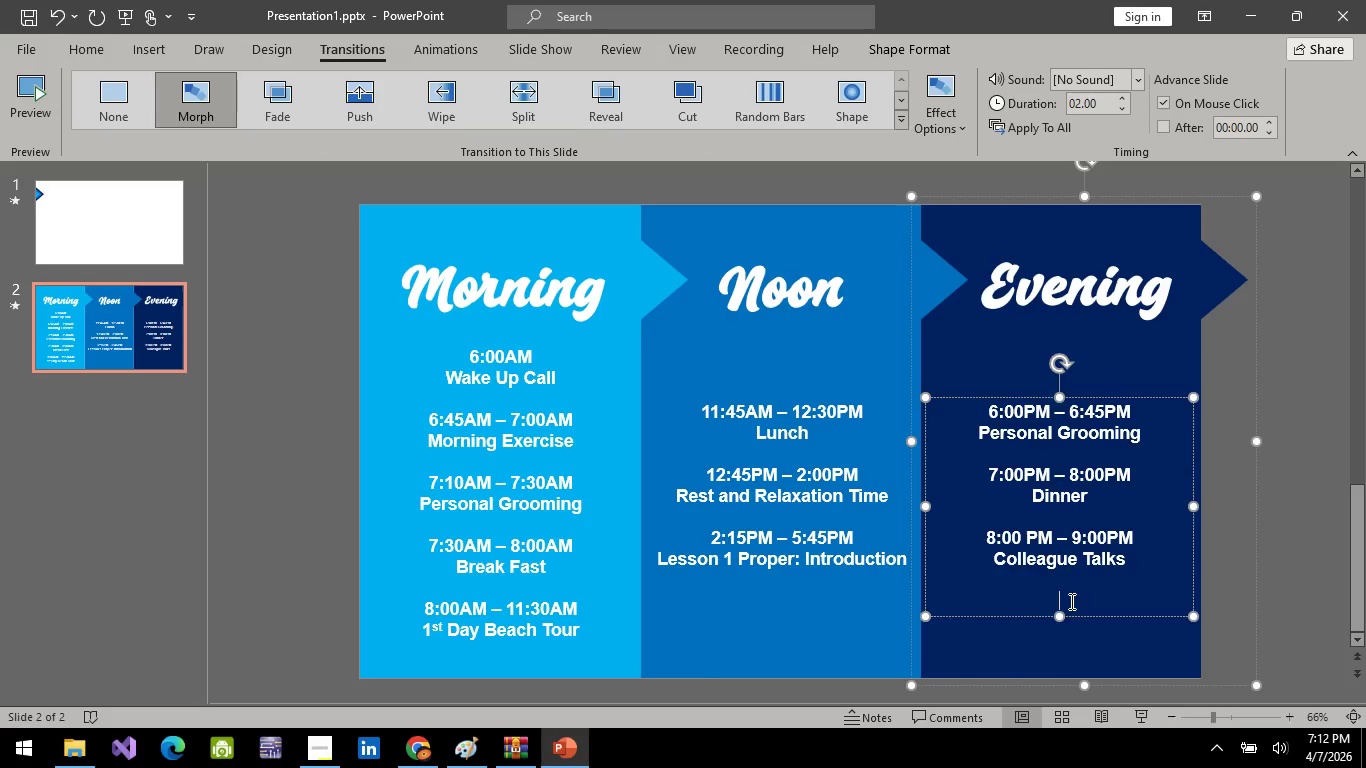 
double_click([1070, 601])
 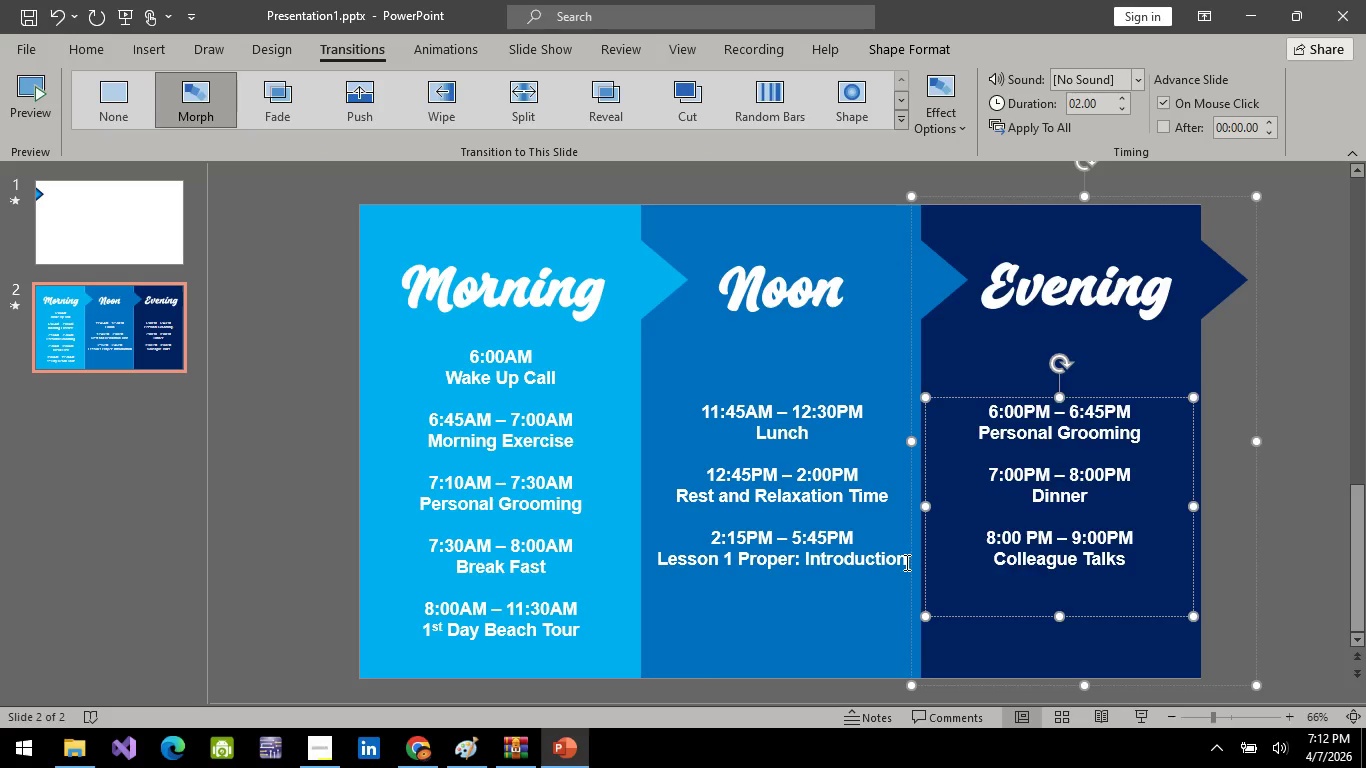 
type(9:30PM)
 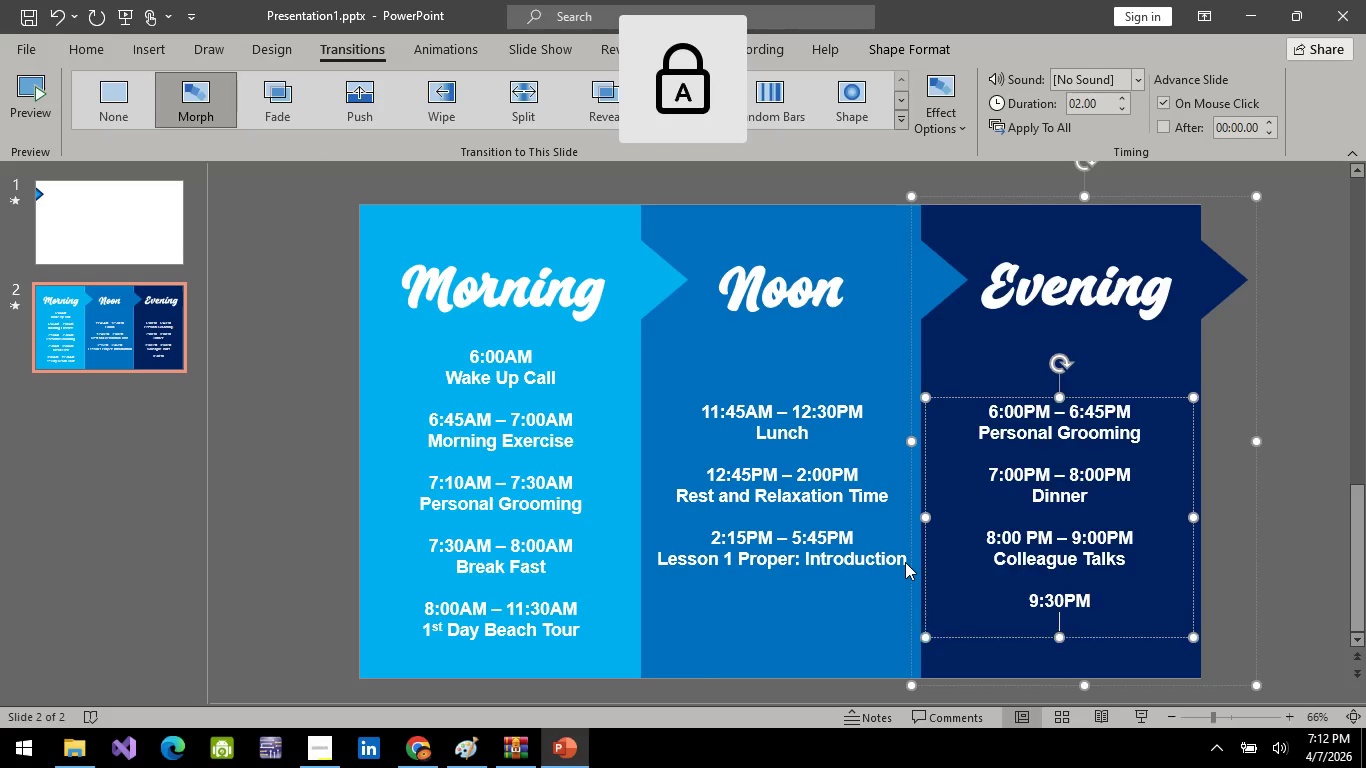 
key(Enter)
 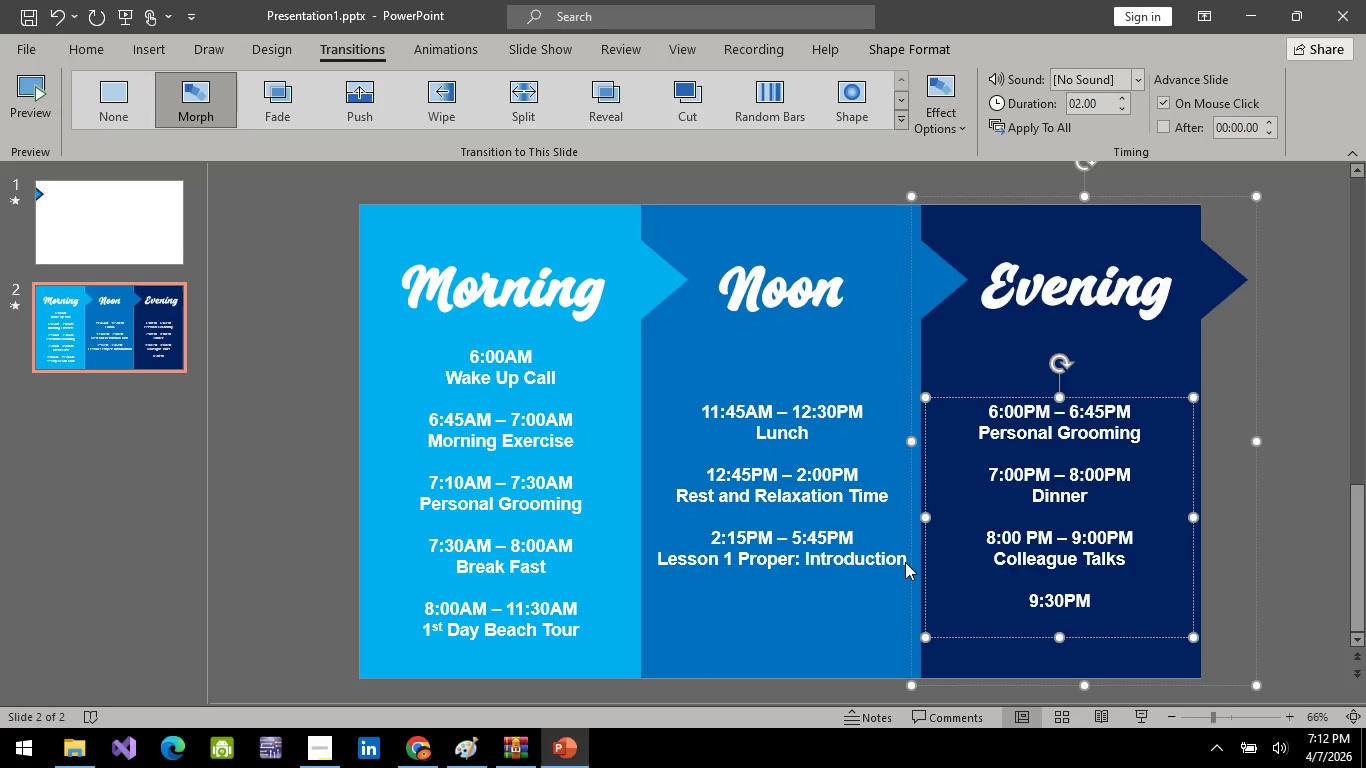 
type(Lights Ou)
 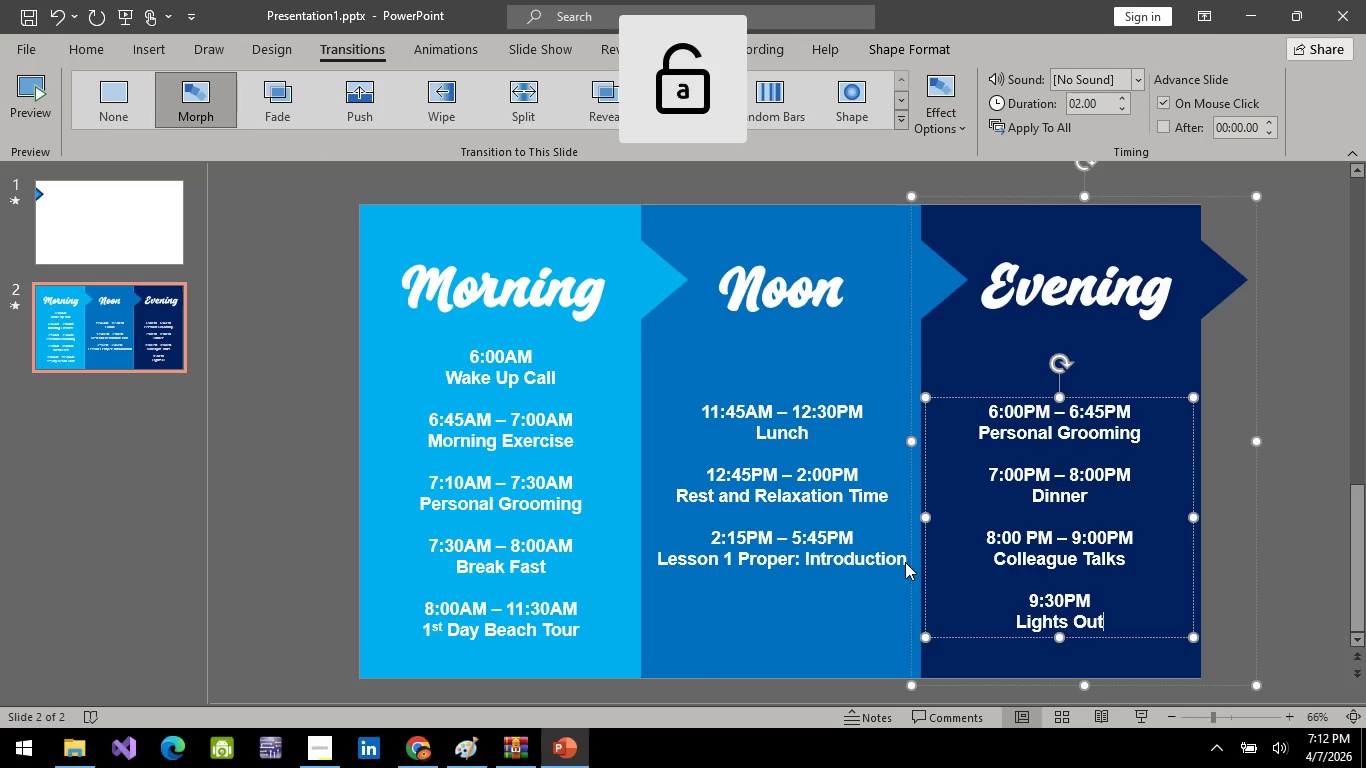 
key(T)
 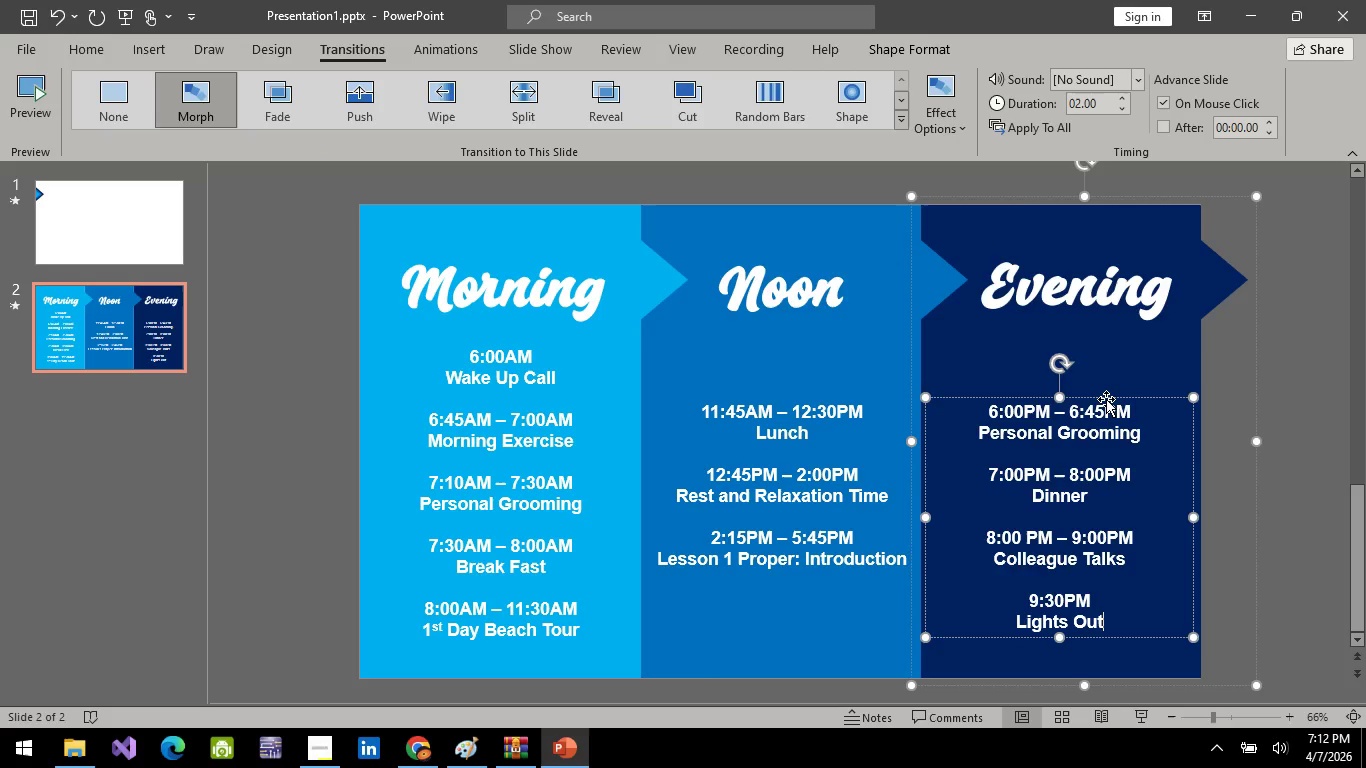 
left_click_drag(start_coordinate=[1106, 399], to_coordinate=[1106, 357])
 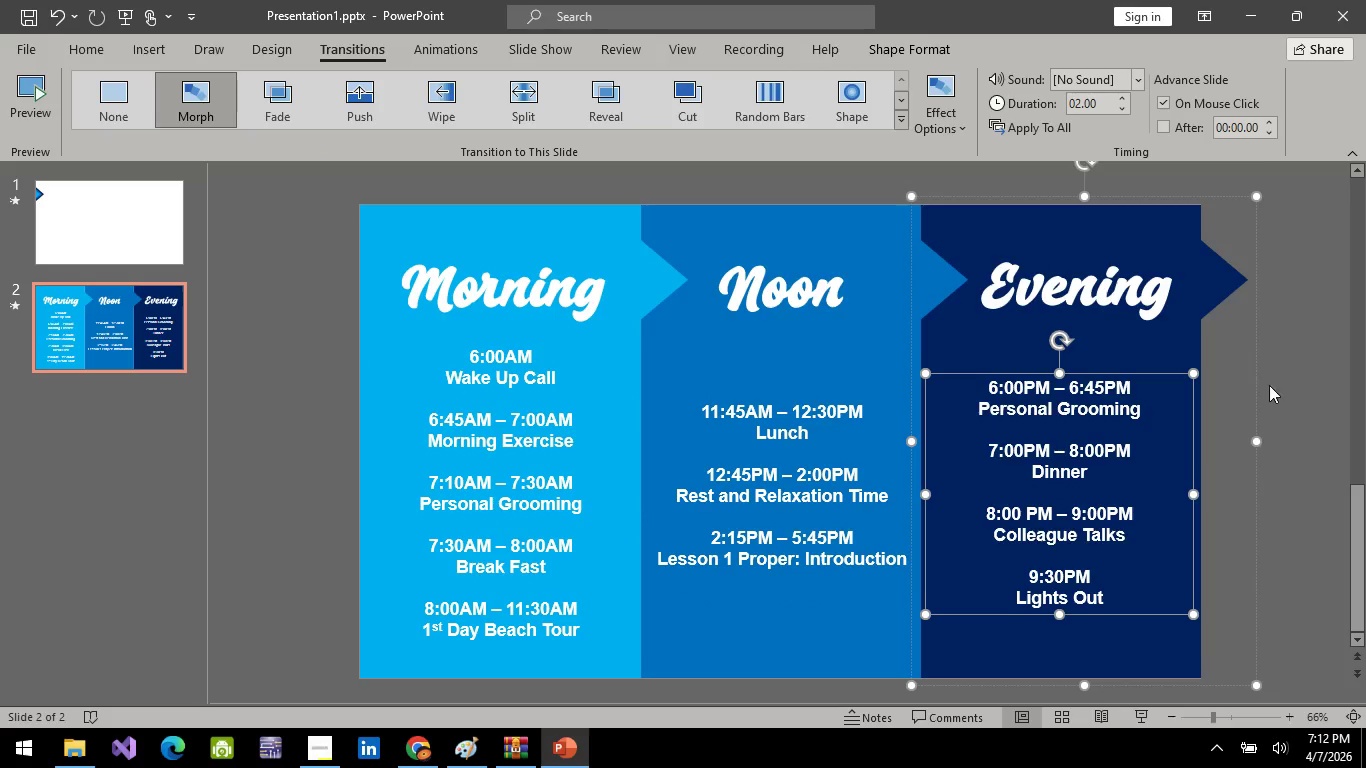 
left_click([1291, 375])
 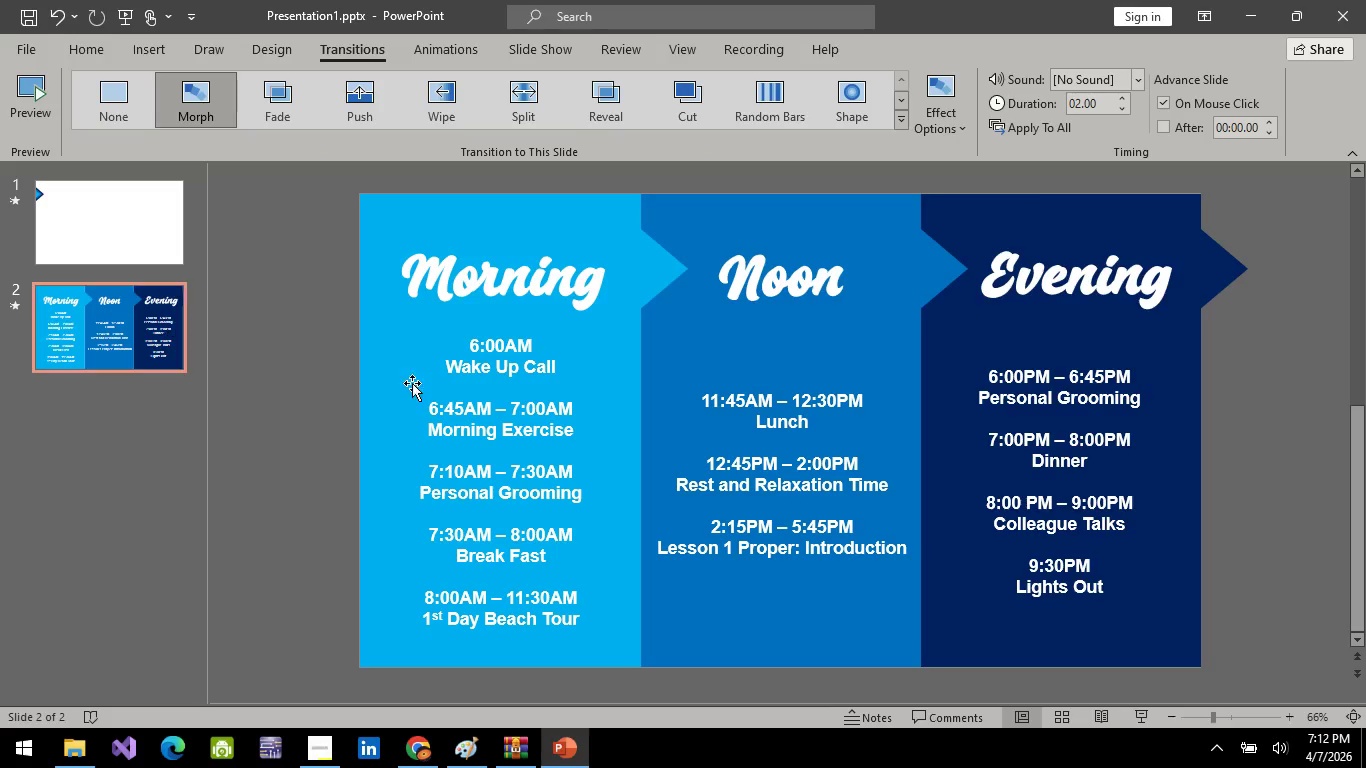 
double_click([1083, 563])
 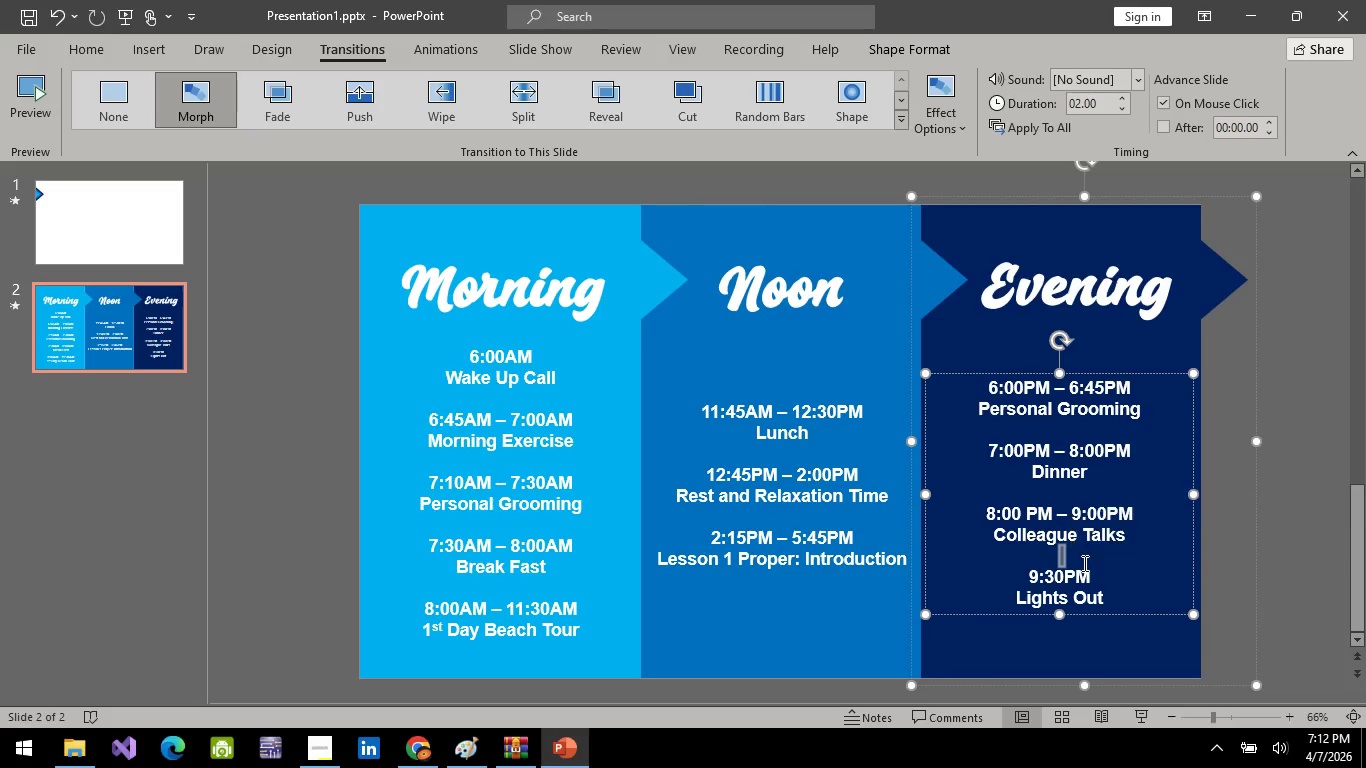 
hold_key(key=ControlLeft, duration=0.69)
 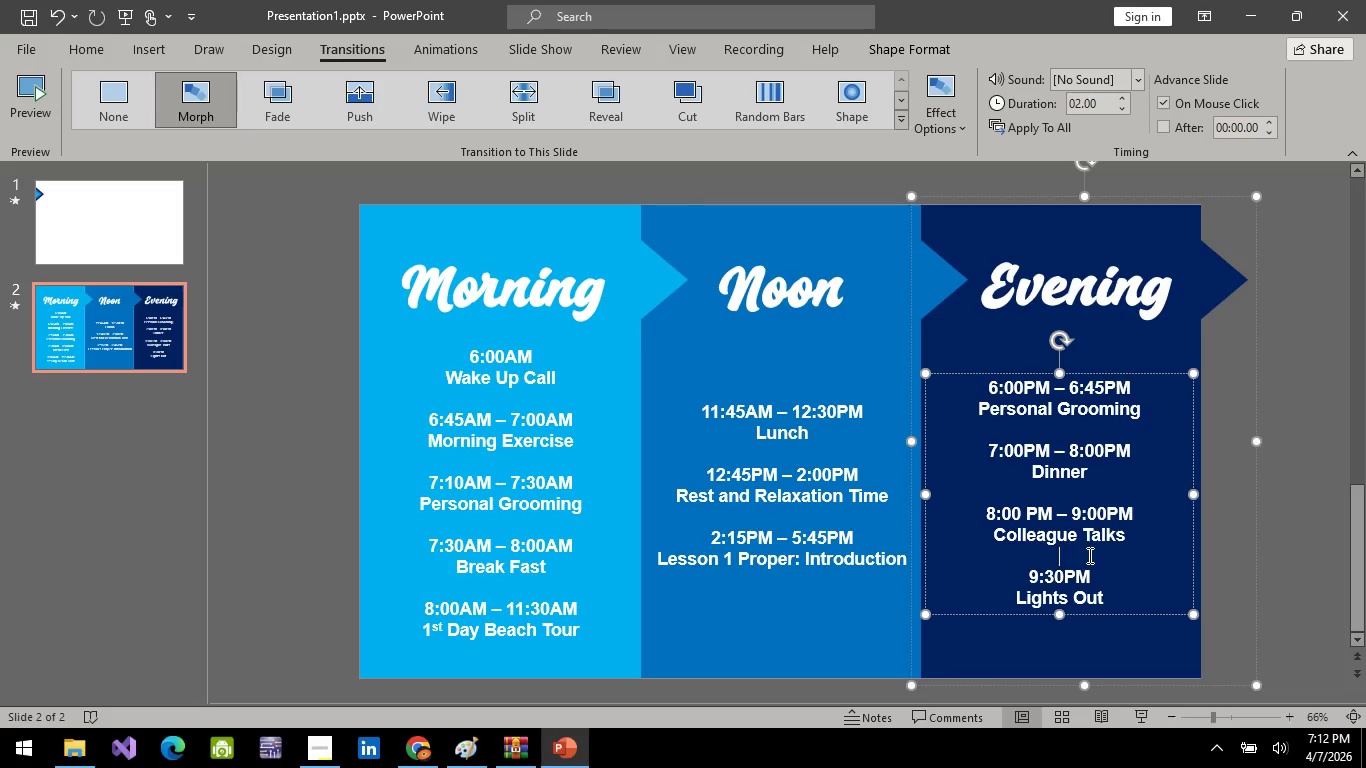 
double_click([1088, 555])
 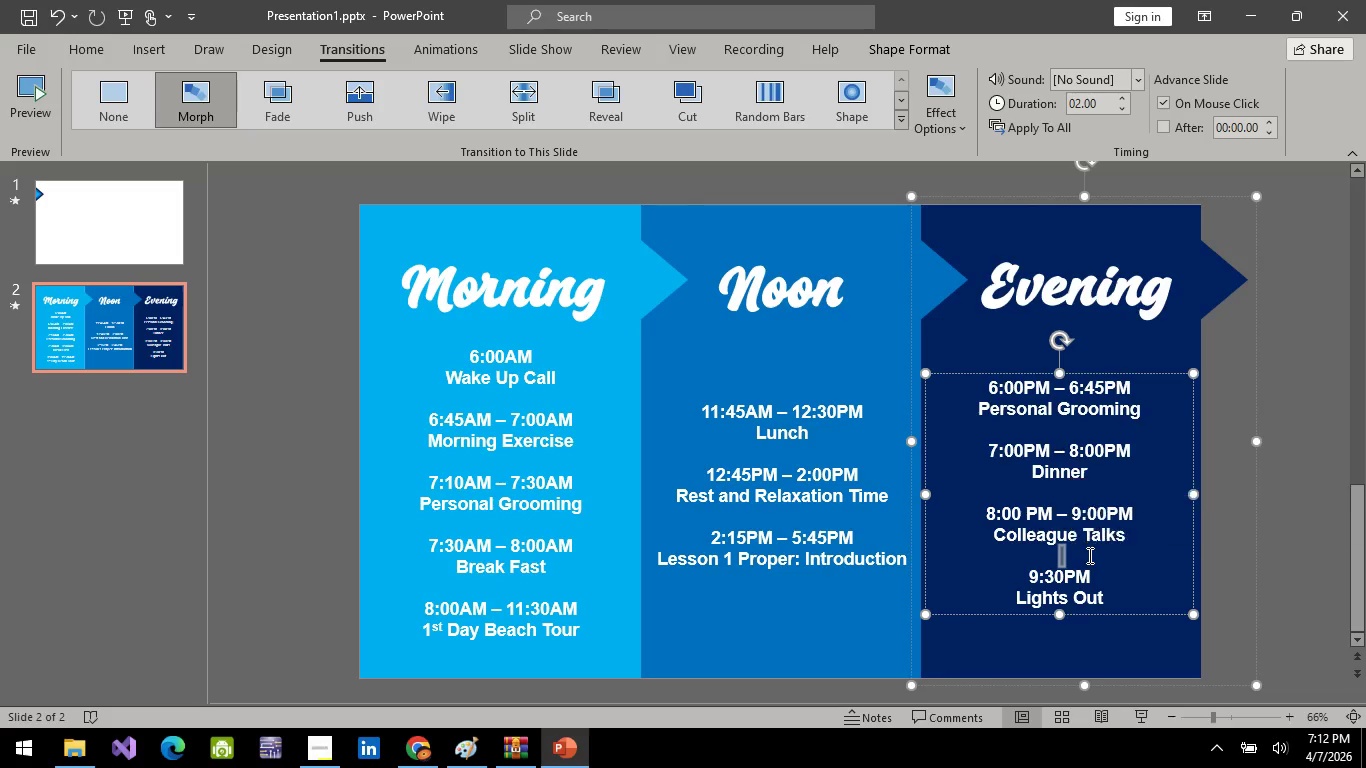 
key(Control+A)
 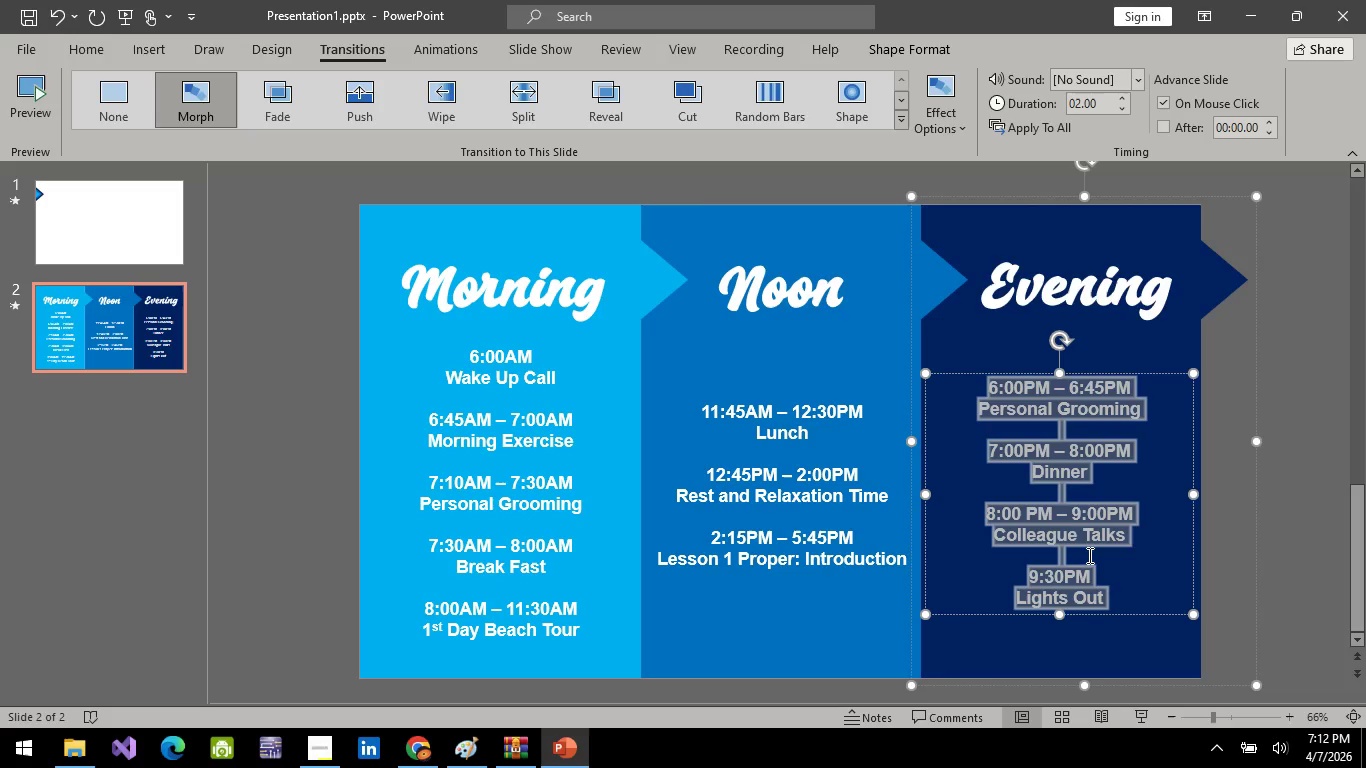 
key(Control+C)
 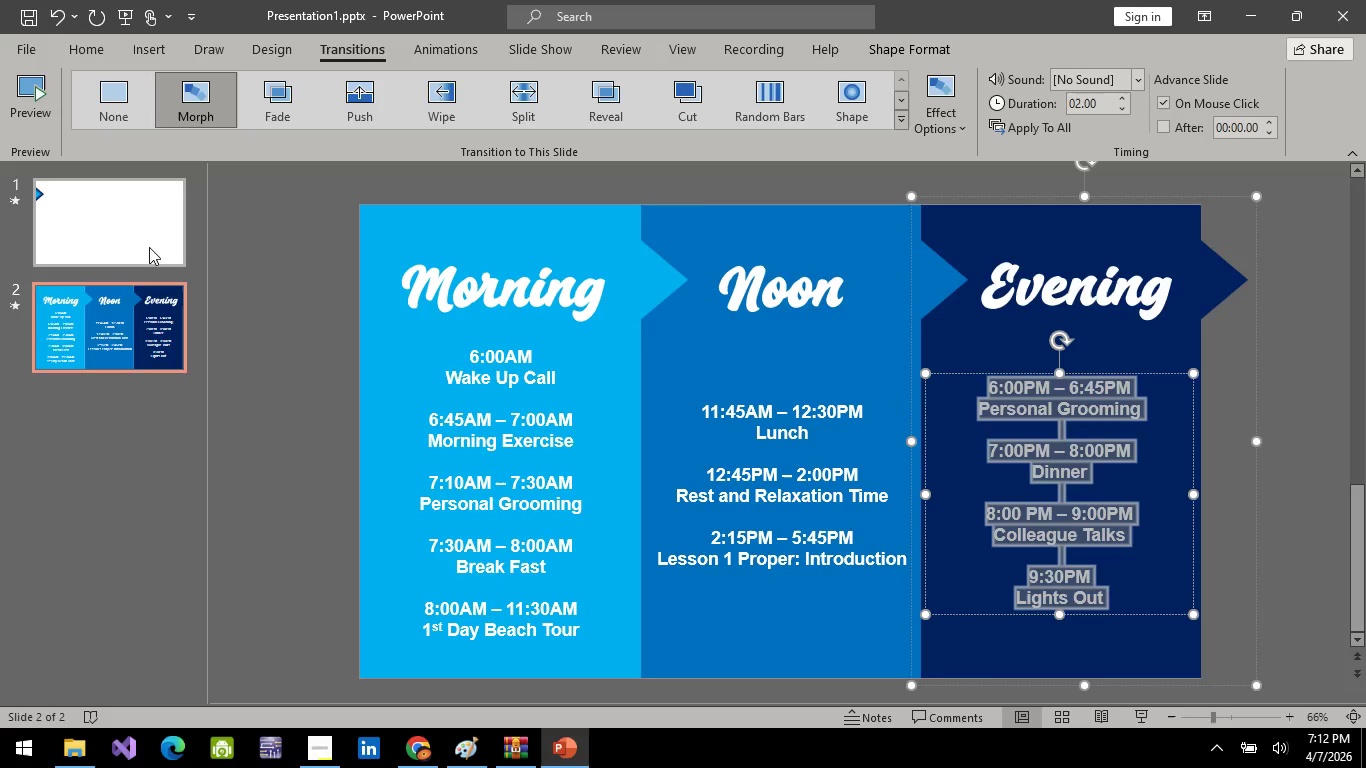 
left_click([147, 247])
 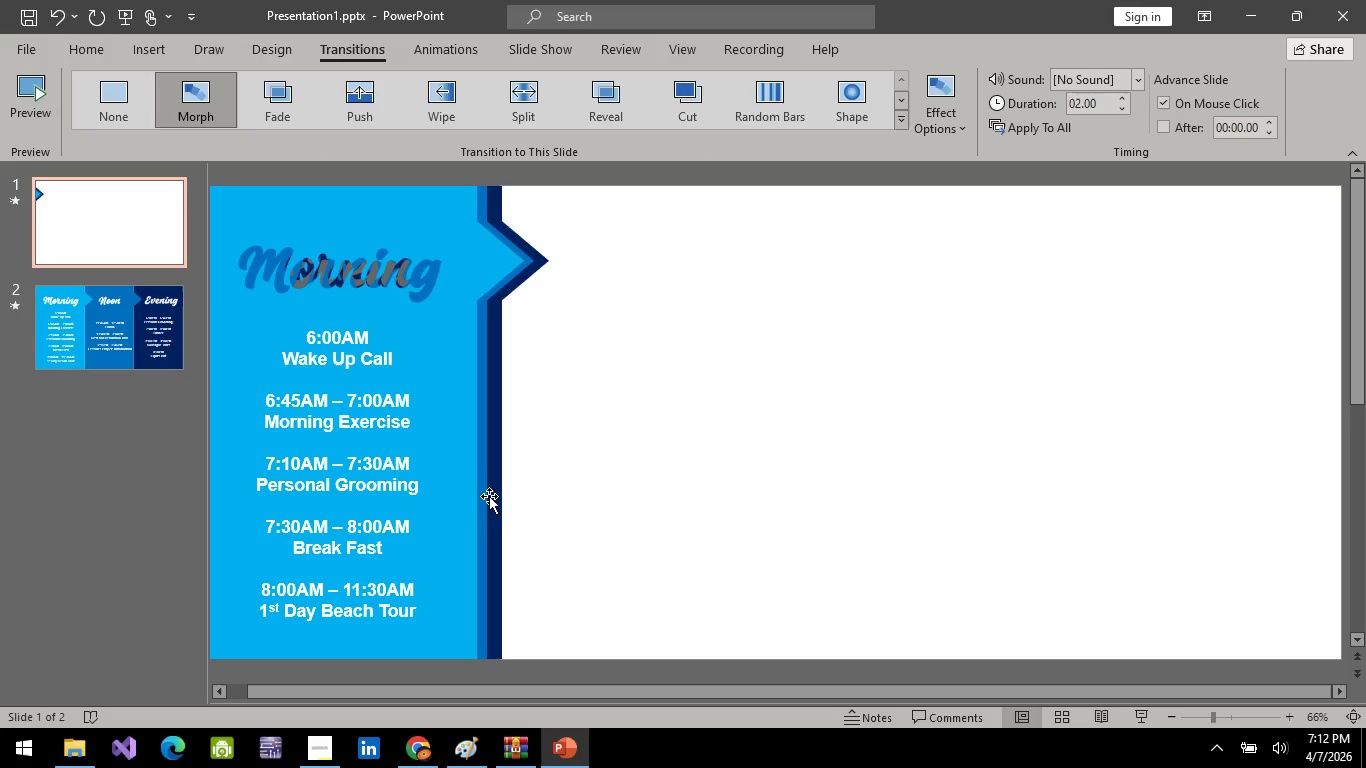 
left_click([490, 496])
 